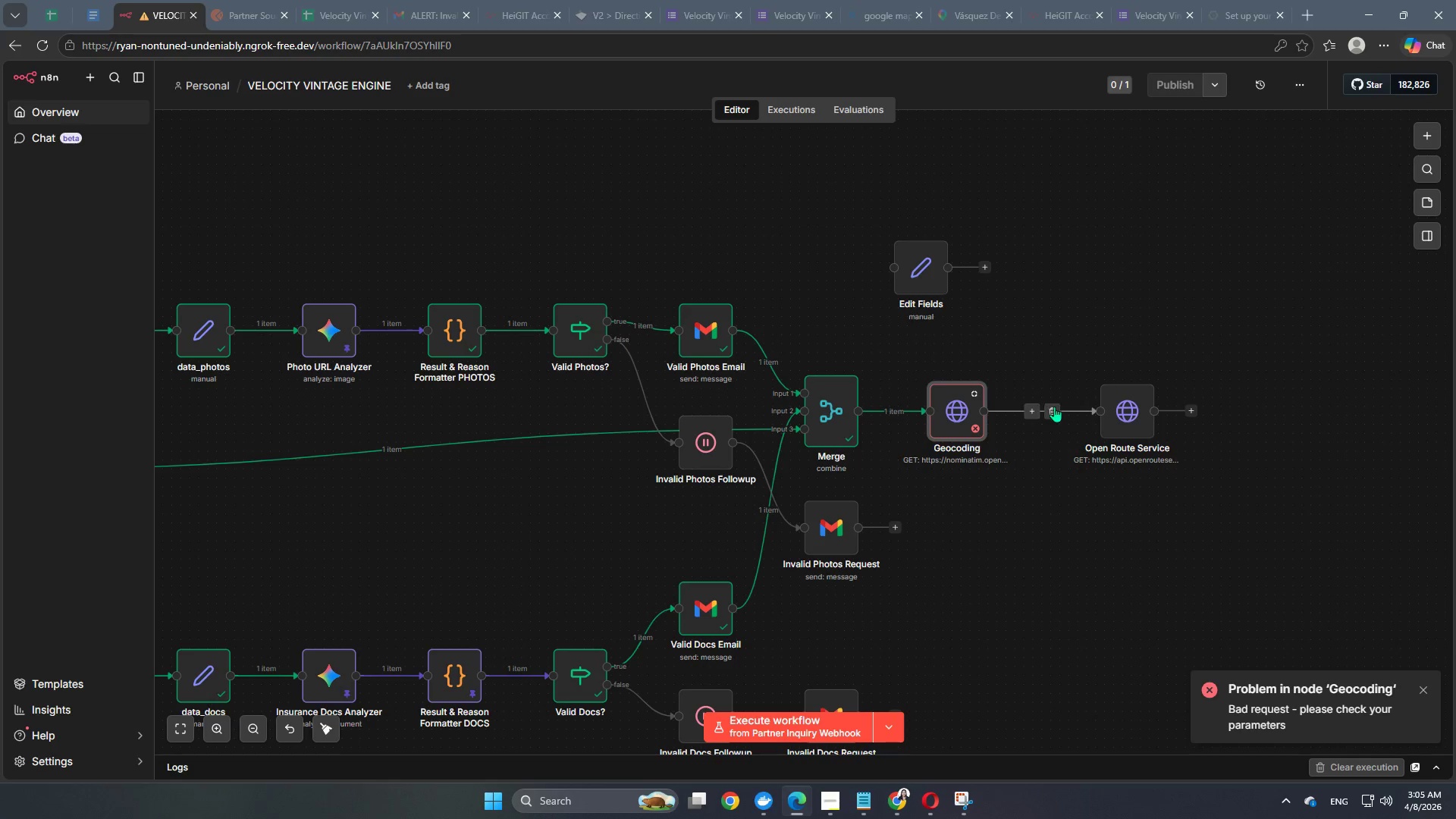 
left_click([1059, 410])
 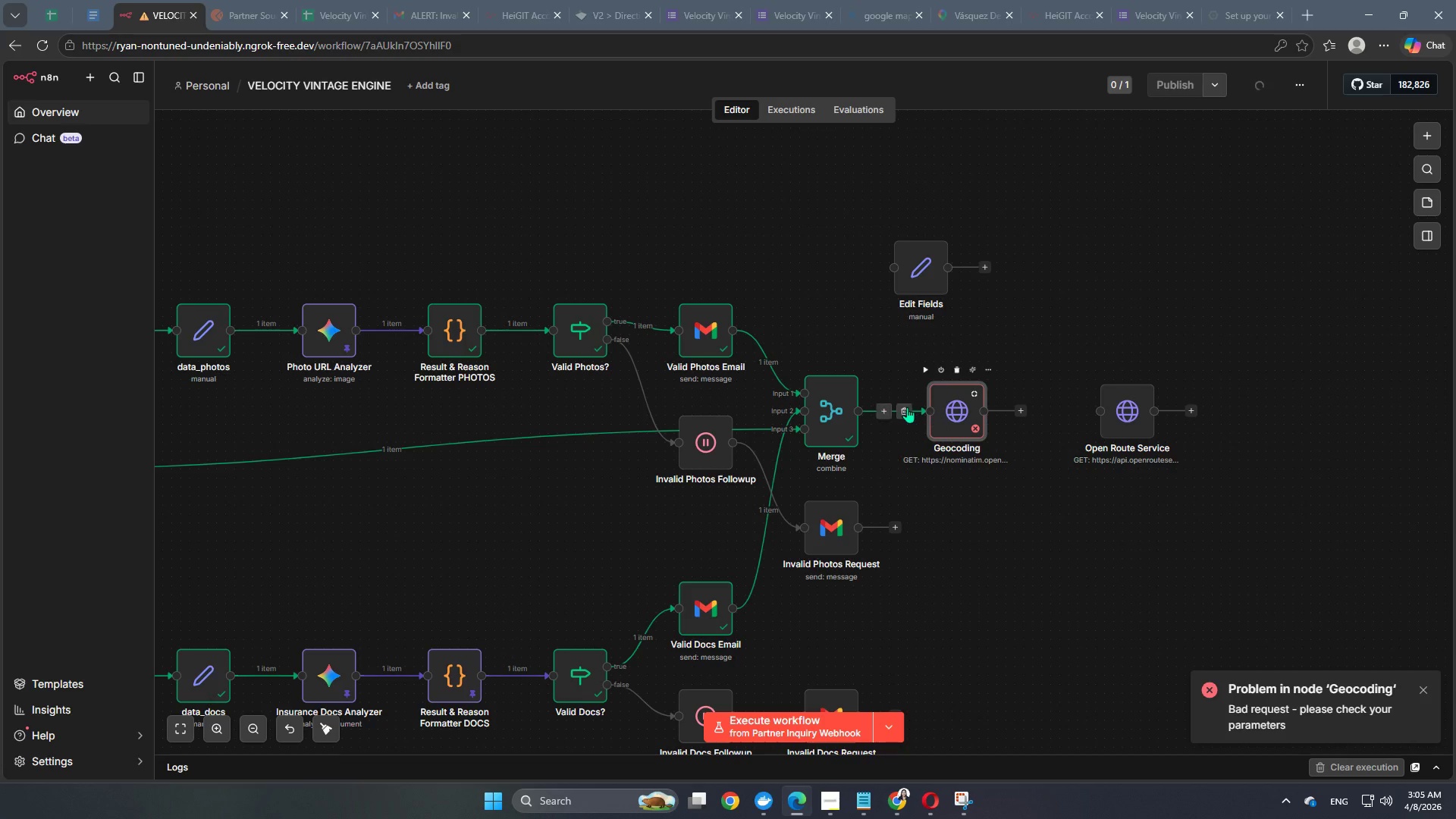 
left_click([899, 407])
 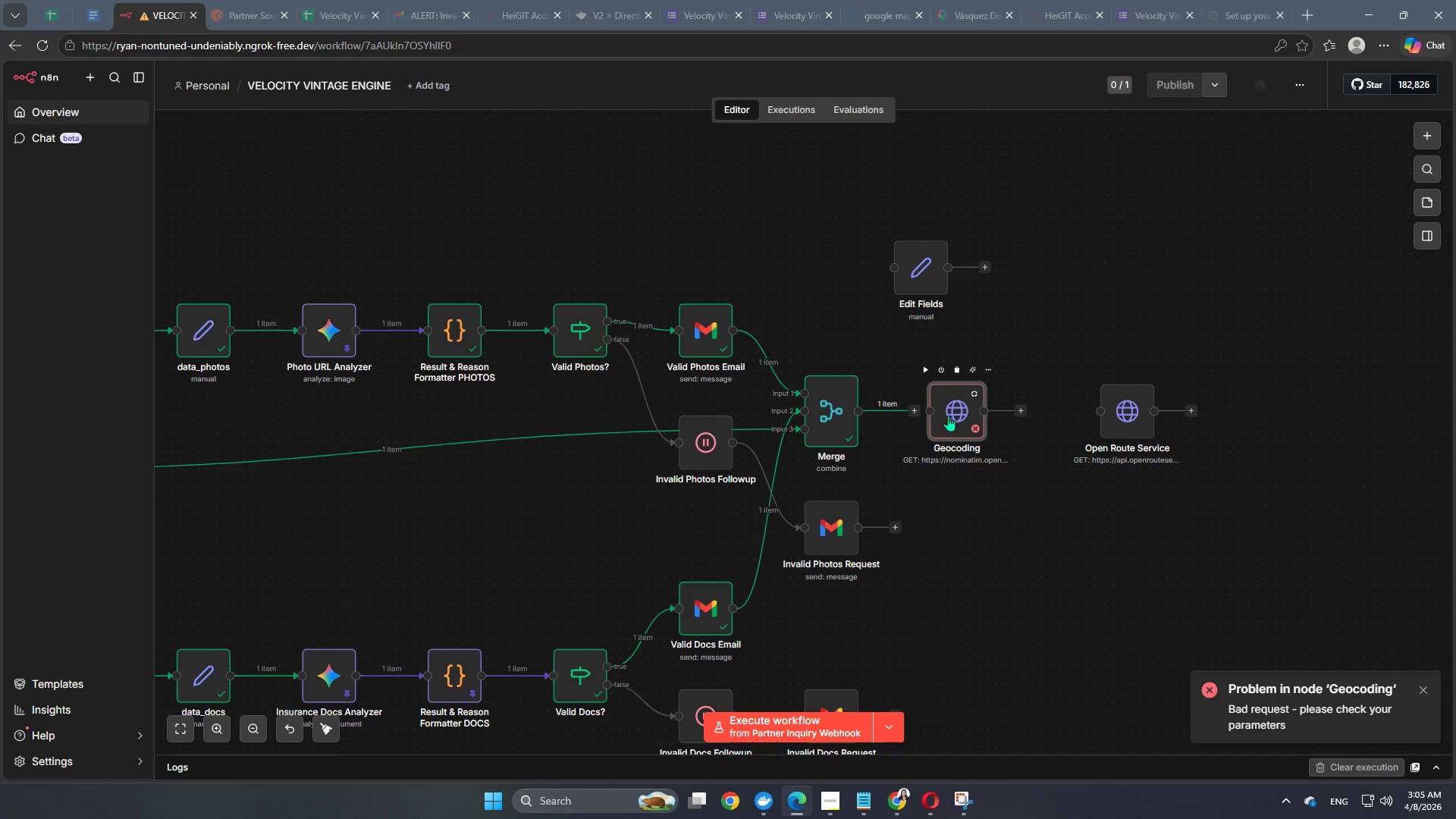 
left_click_drag(start_coordinate=[955, 422], to_coordinate=[1113, 311])
 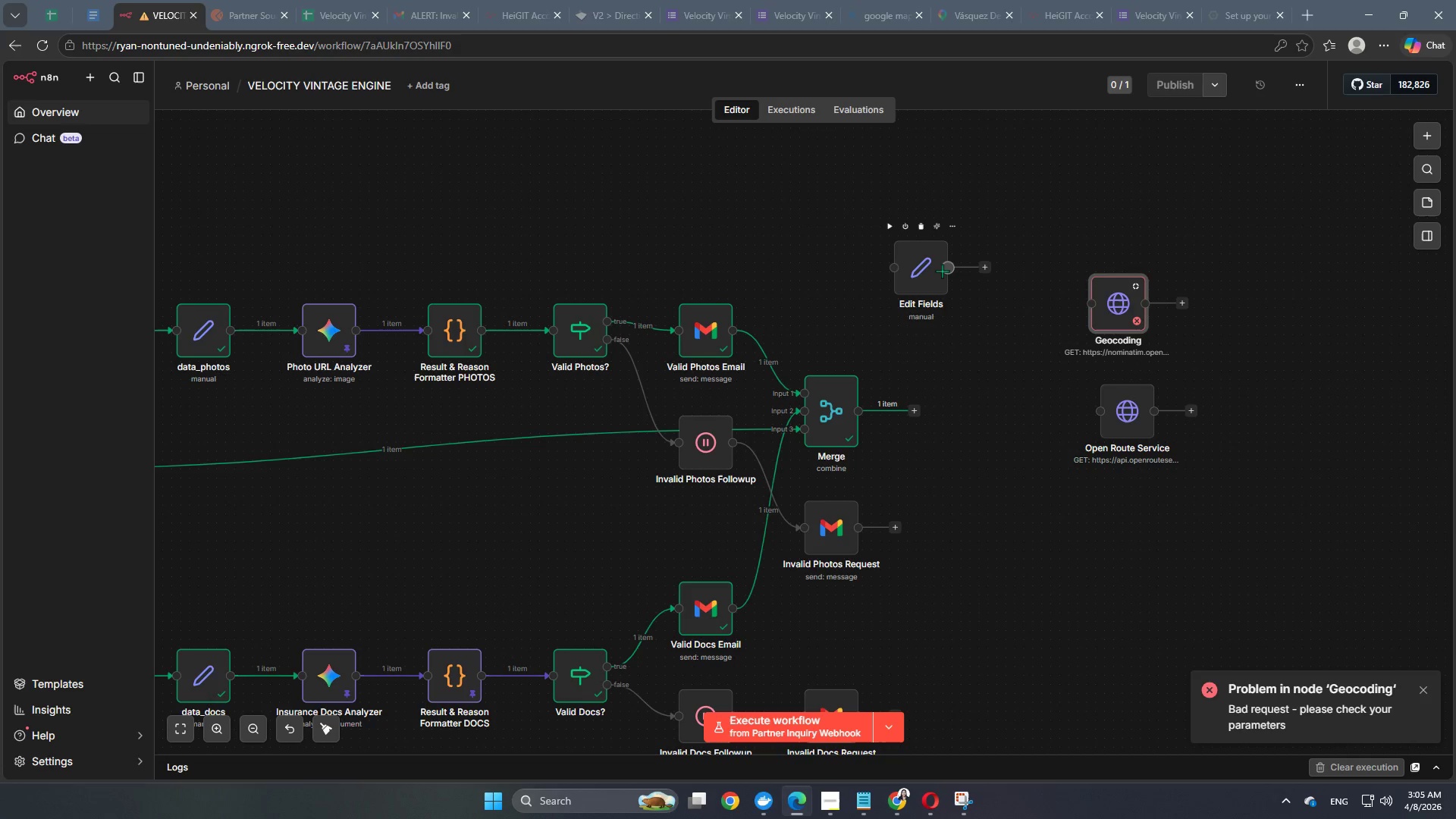 
left_click_drag(start_coordinate=[938, 268], to_coordinate=[982, 422])
 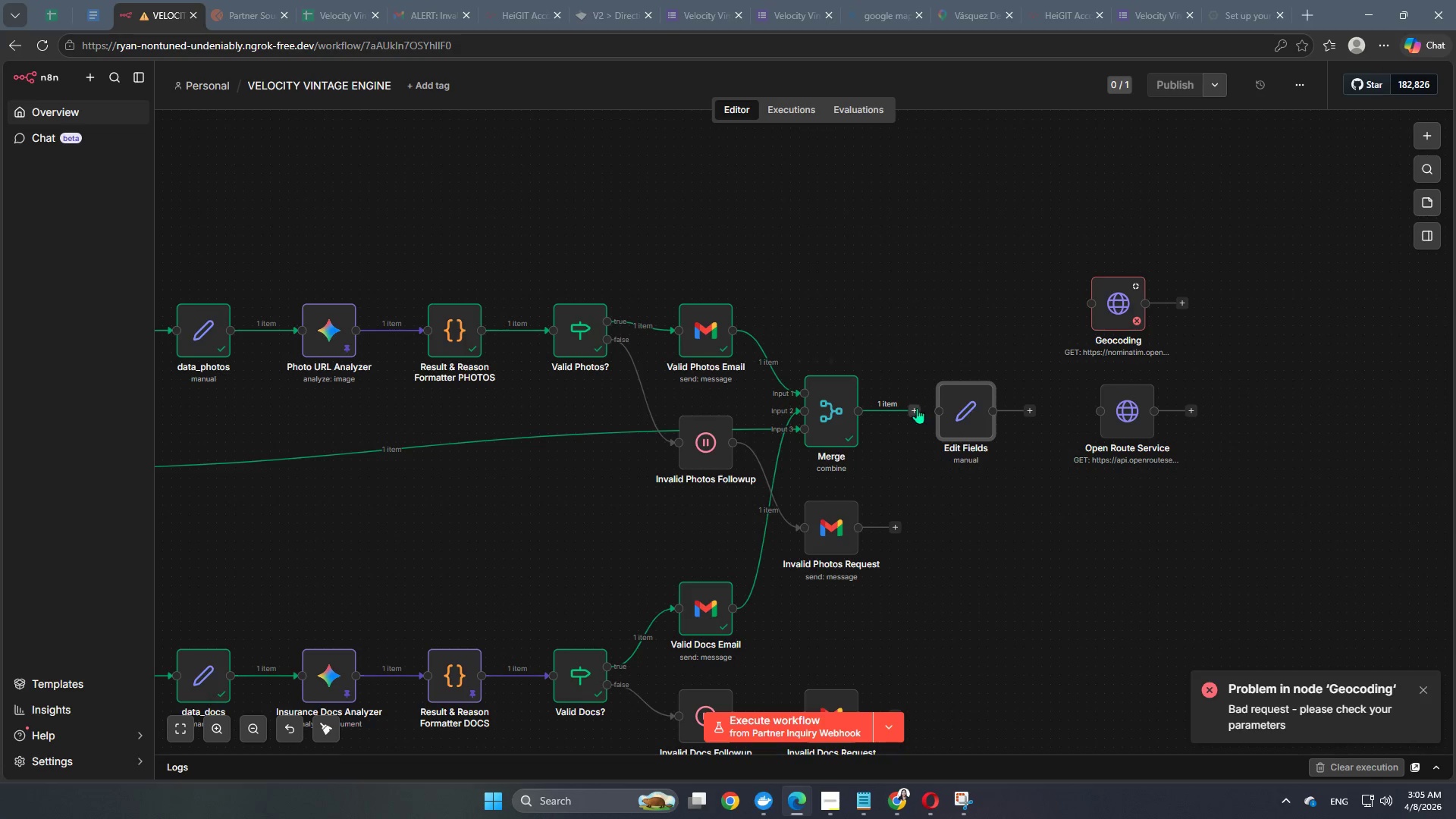 
left_click_drag(start_coordinate=[917, 408], to_coordinate=[929, 410])
 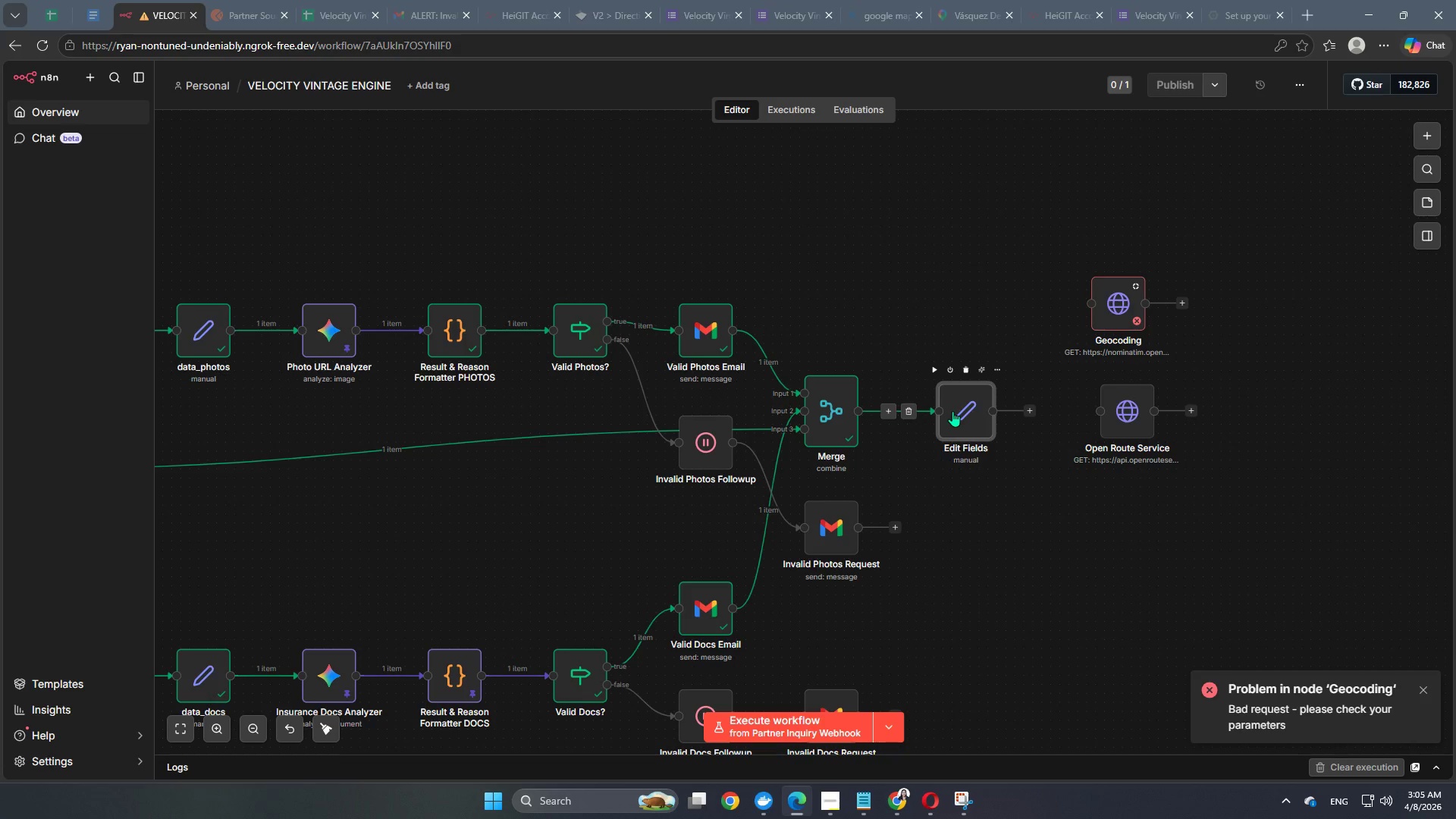 
double_click([952, 411])
 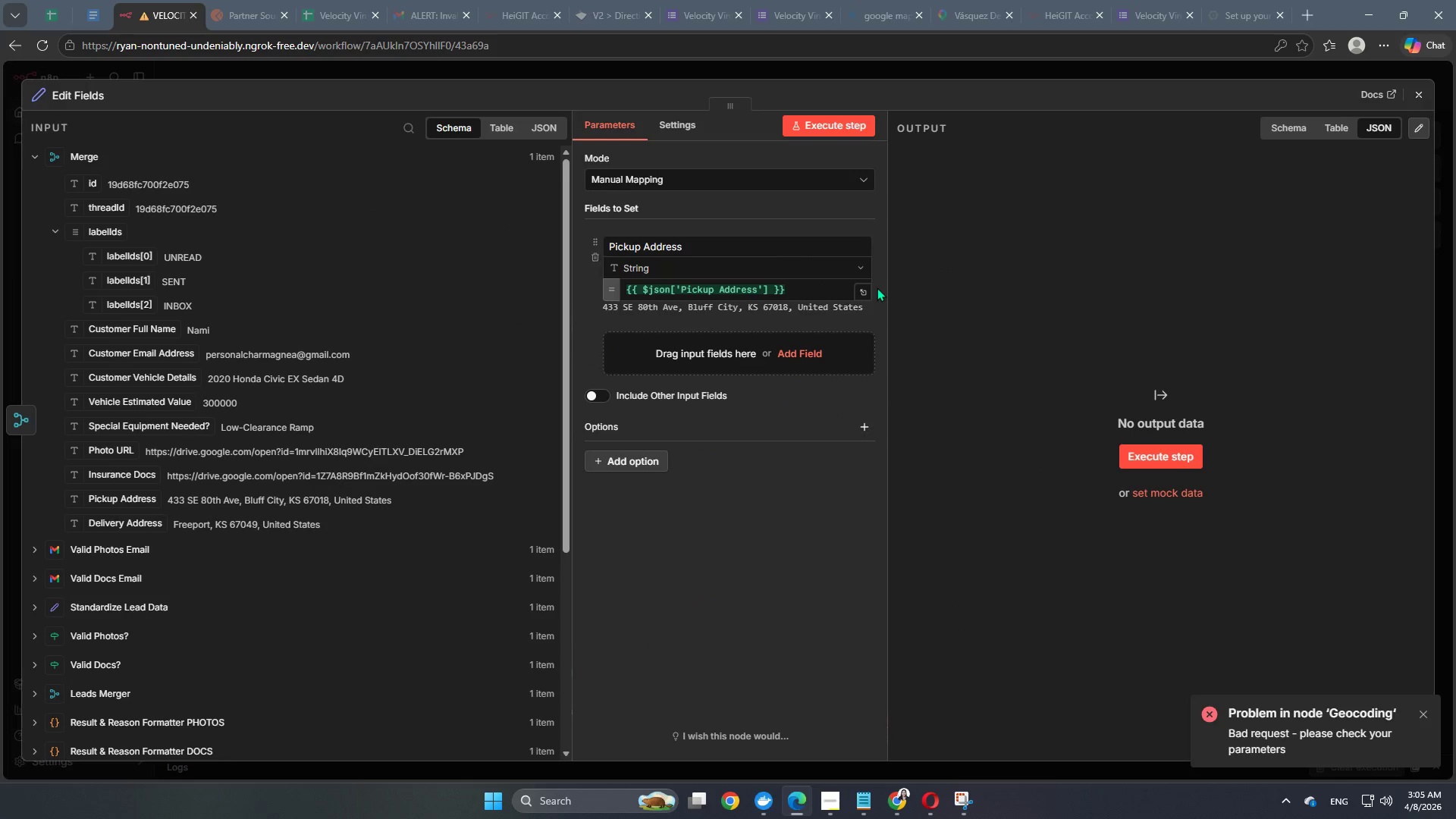 
left_click([868, 288])
 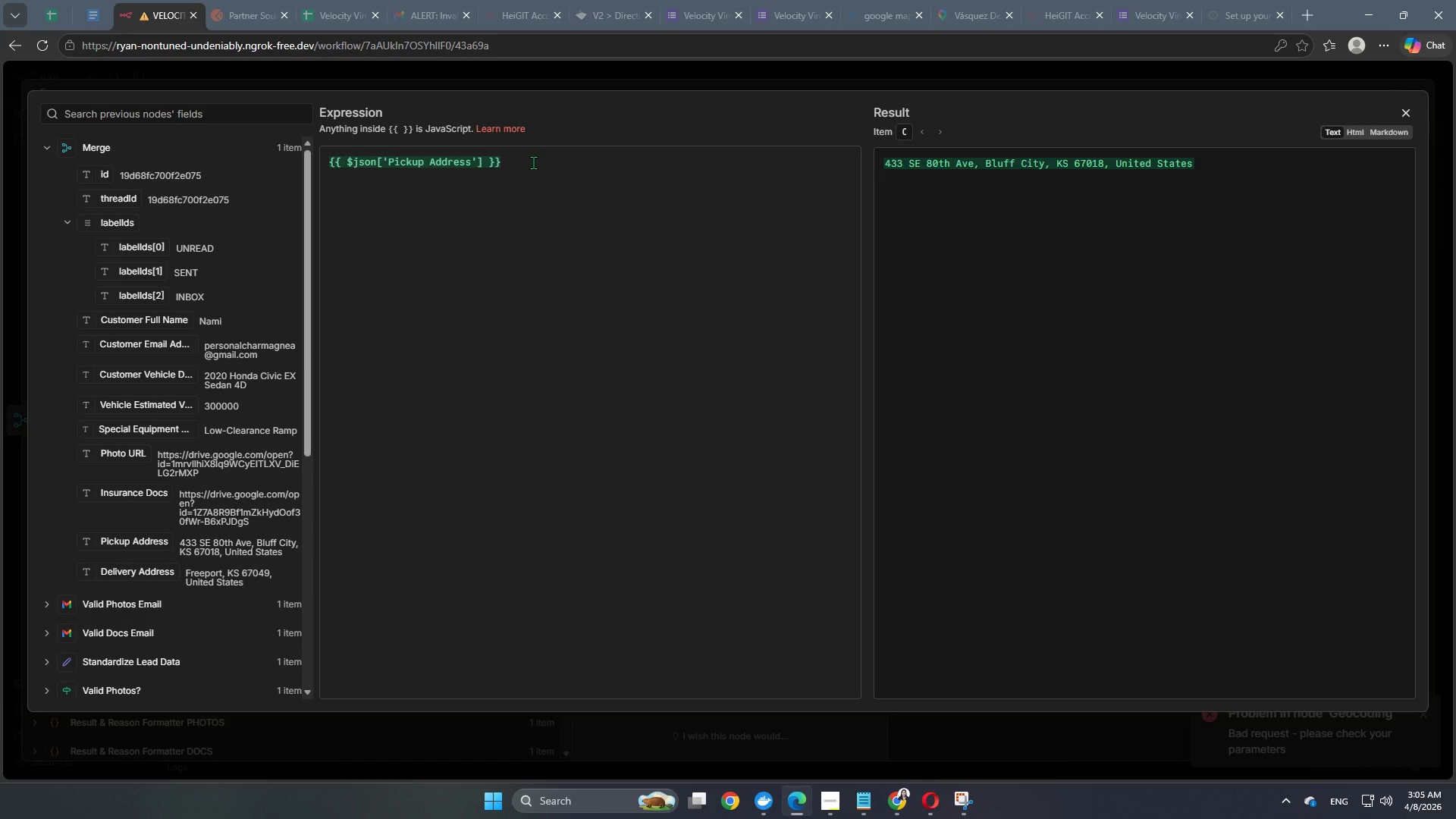 
wait(5.53)
 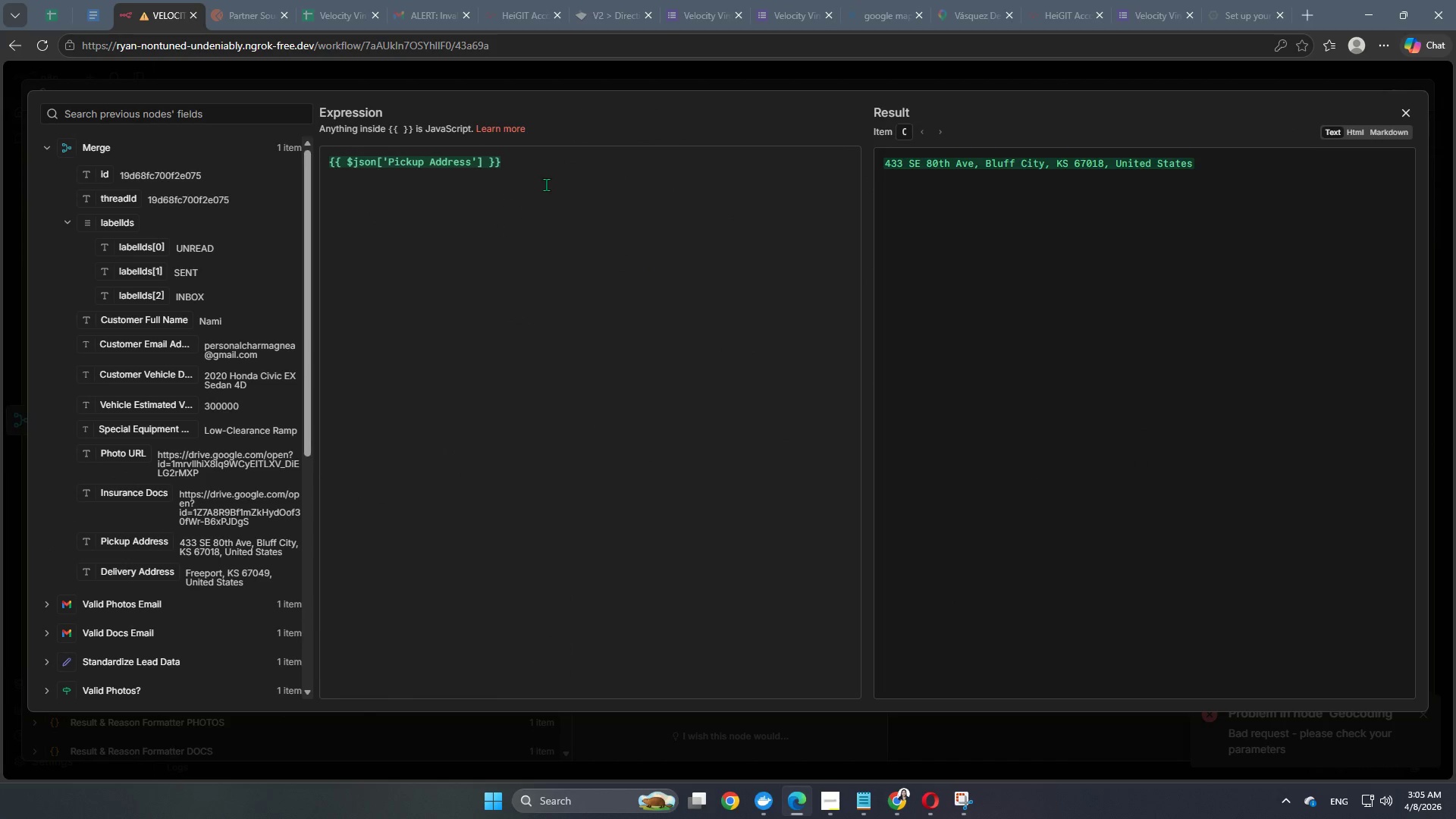 
left_click_drag(start_coordinate=[533, 162], to_coordinate=[165, 159])
 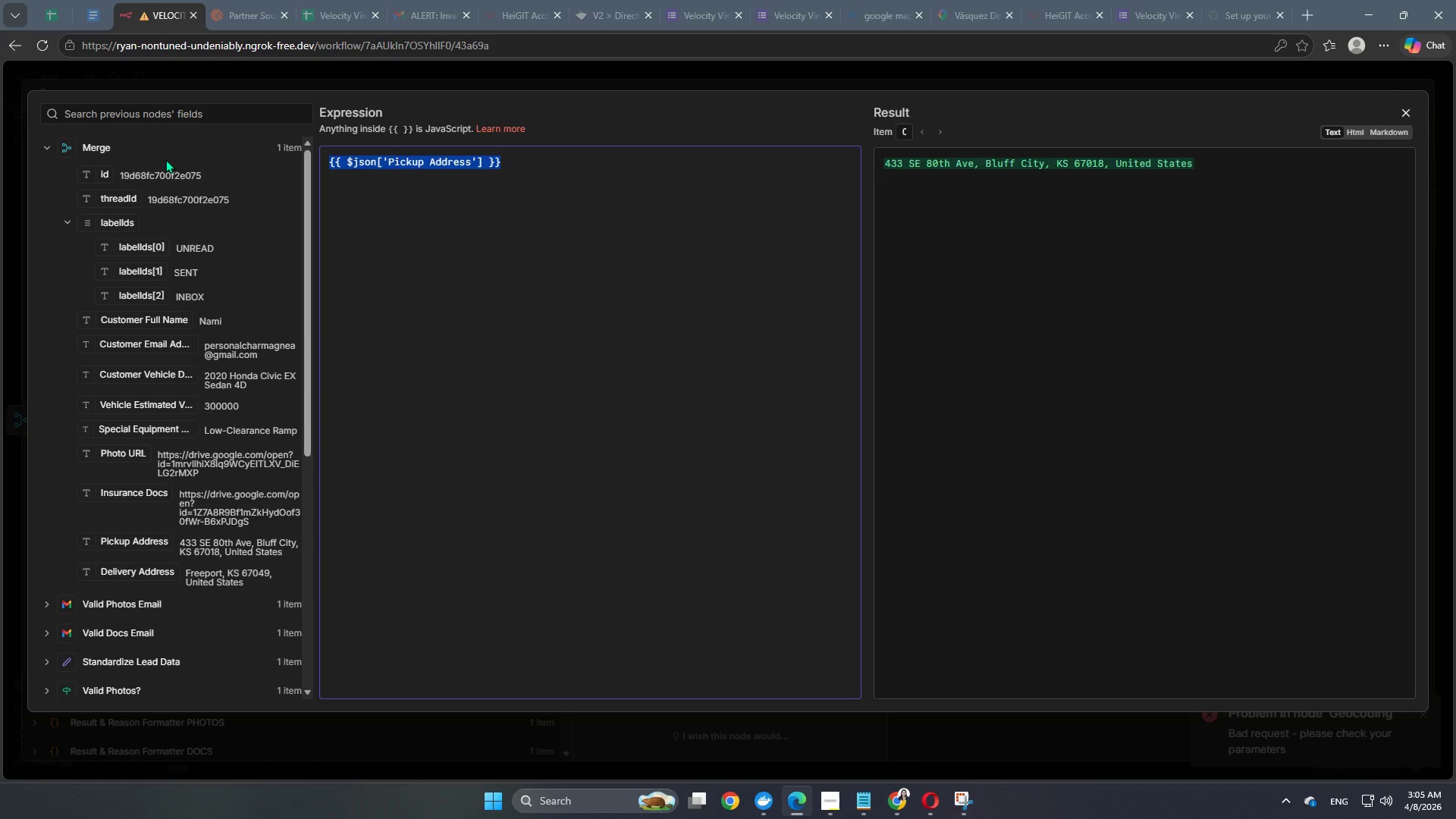 
key(Backspace)
 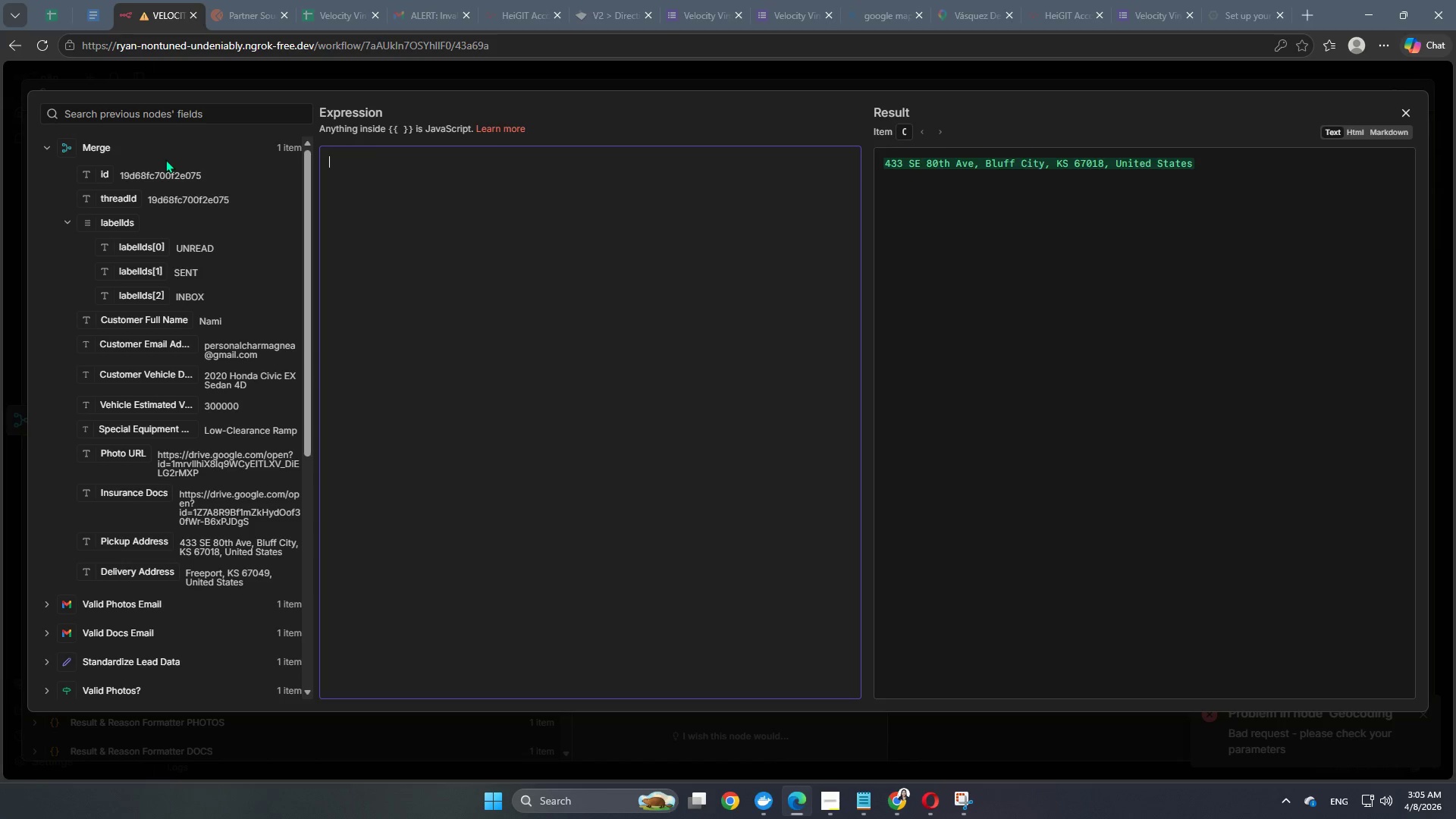 
key(Backspace)
 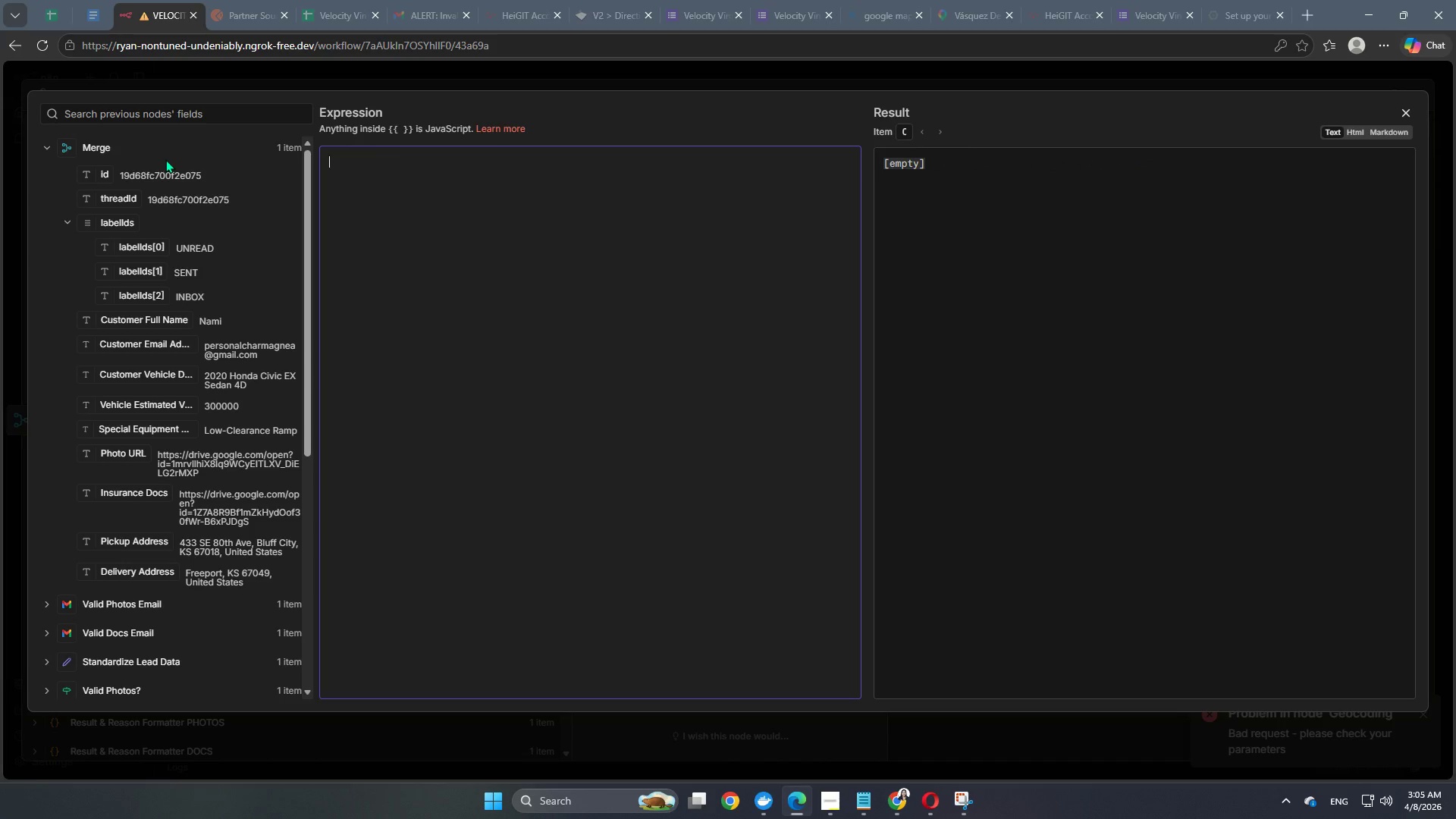 
key(Shift+BracketLeft)
 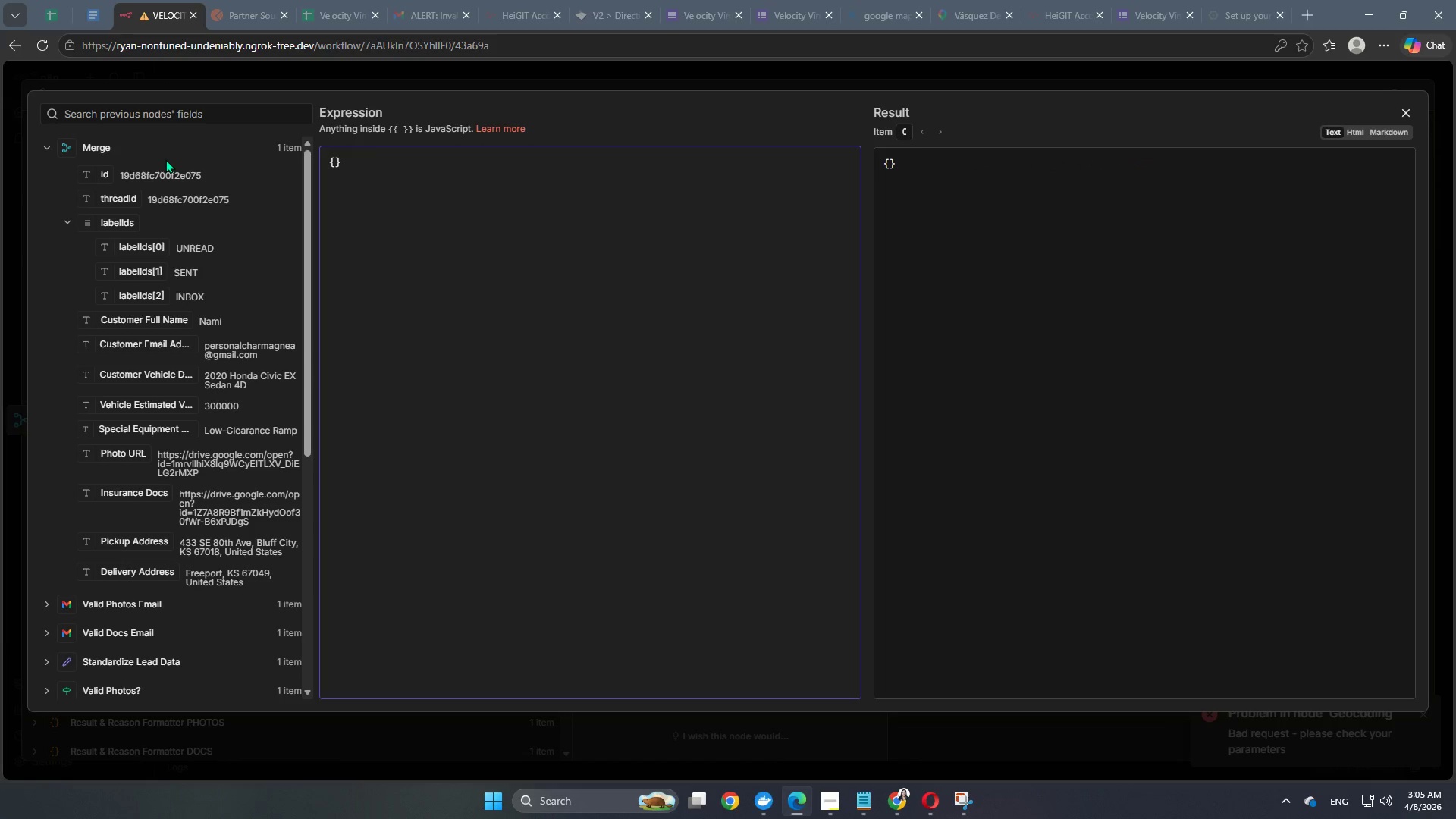 
key(Enter)
 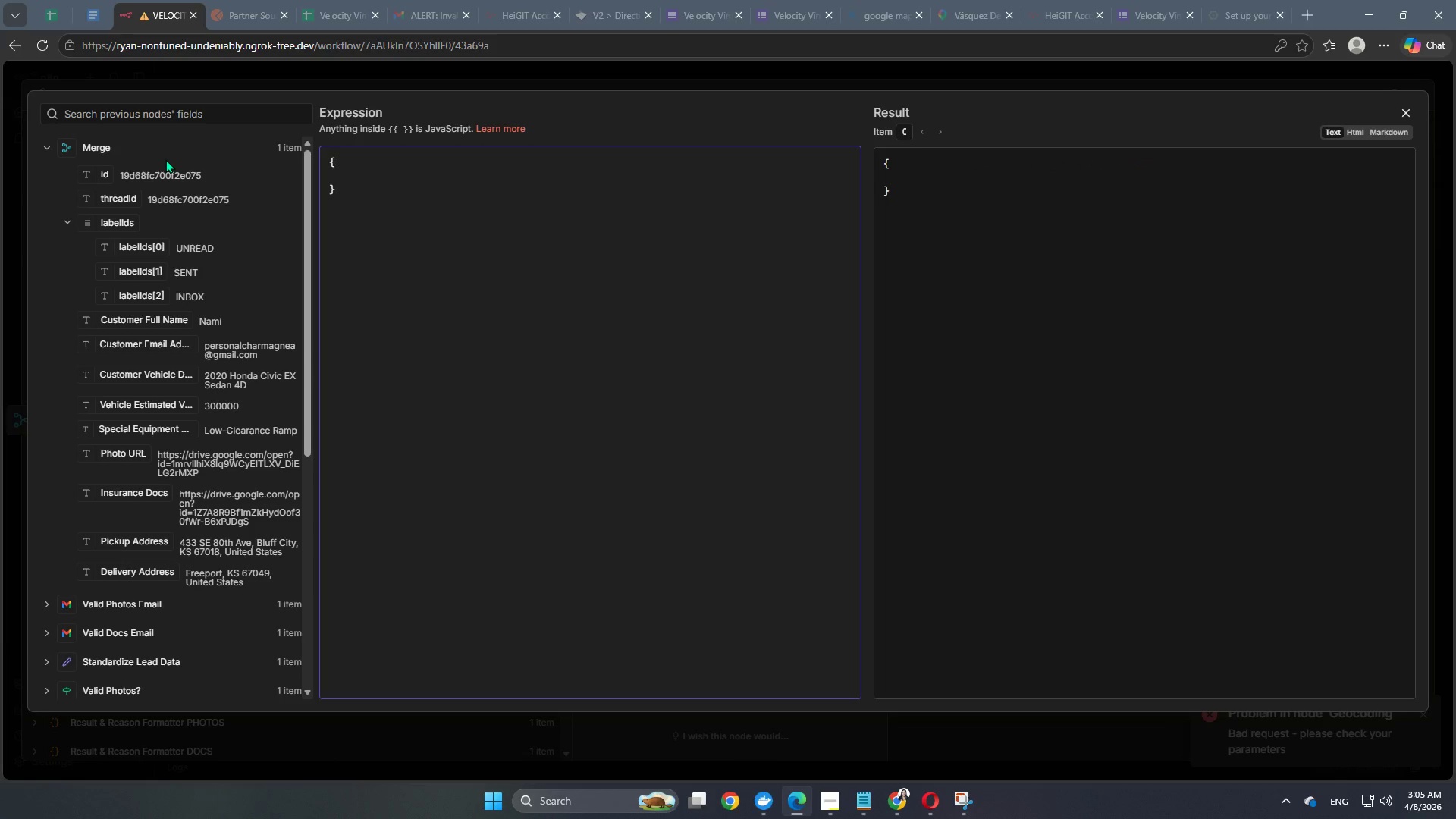 
key(Tab)
type("Pickup Address)
 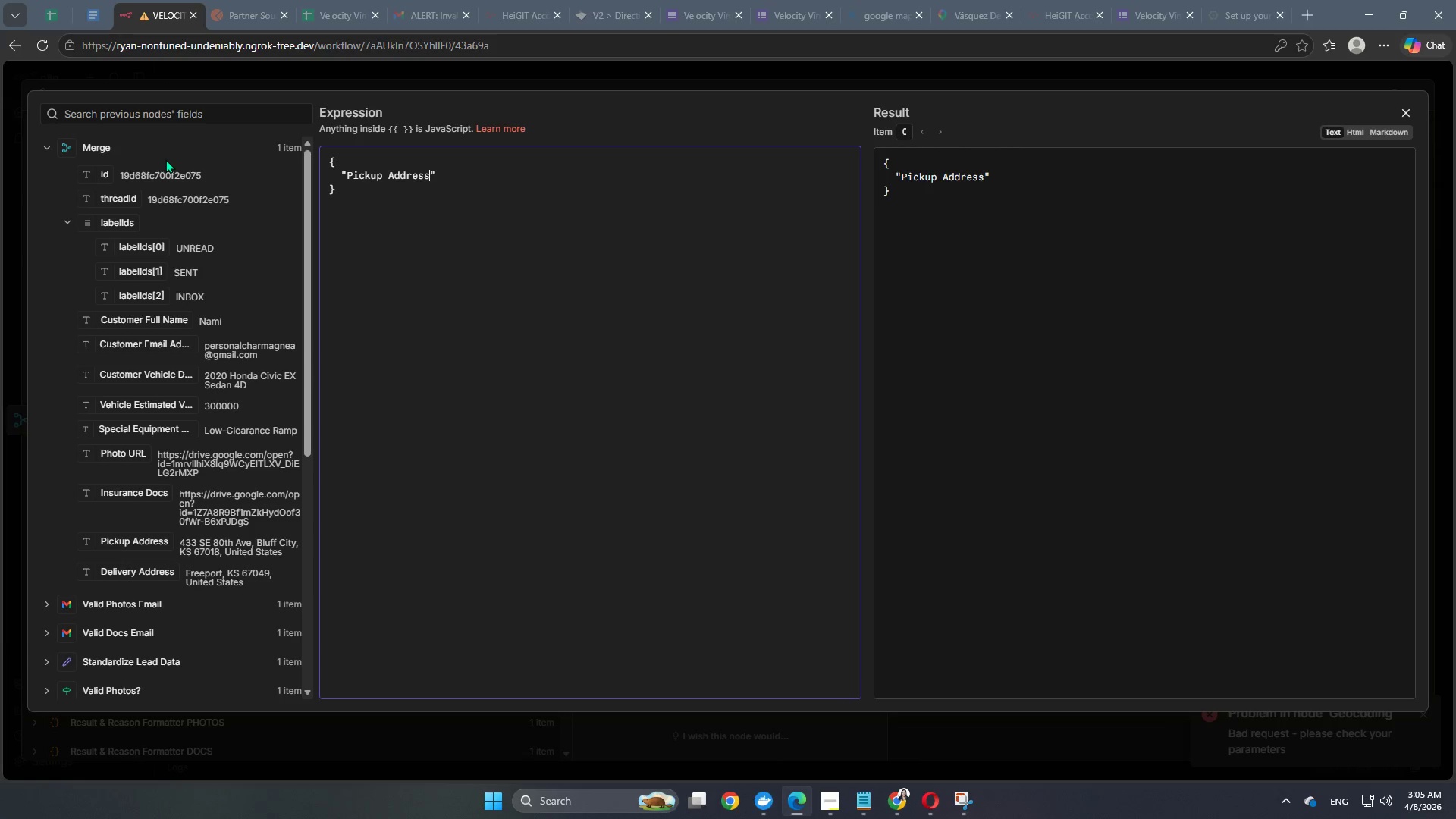 
key(ArrowRight)
 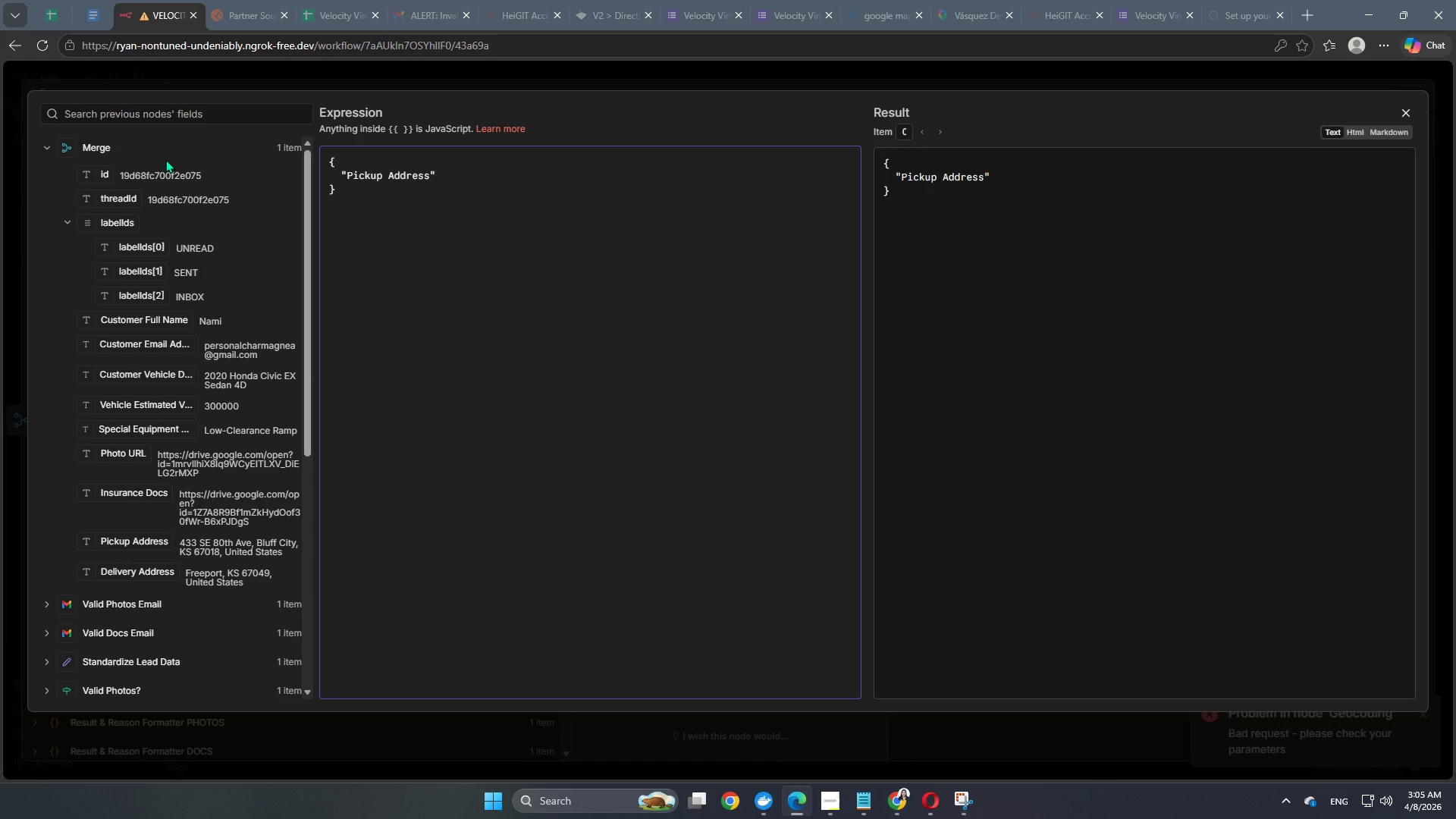 
key(Shift+Semicolon)
 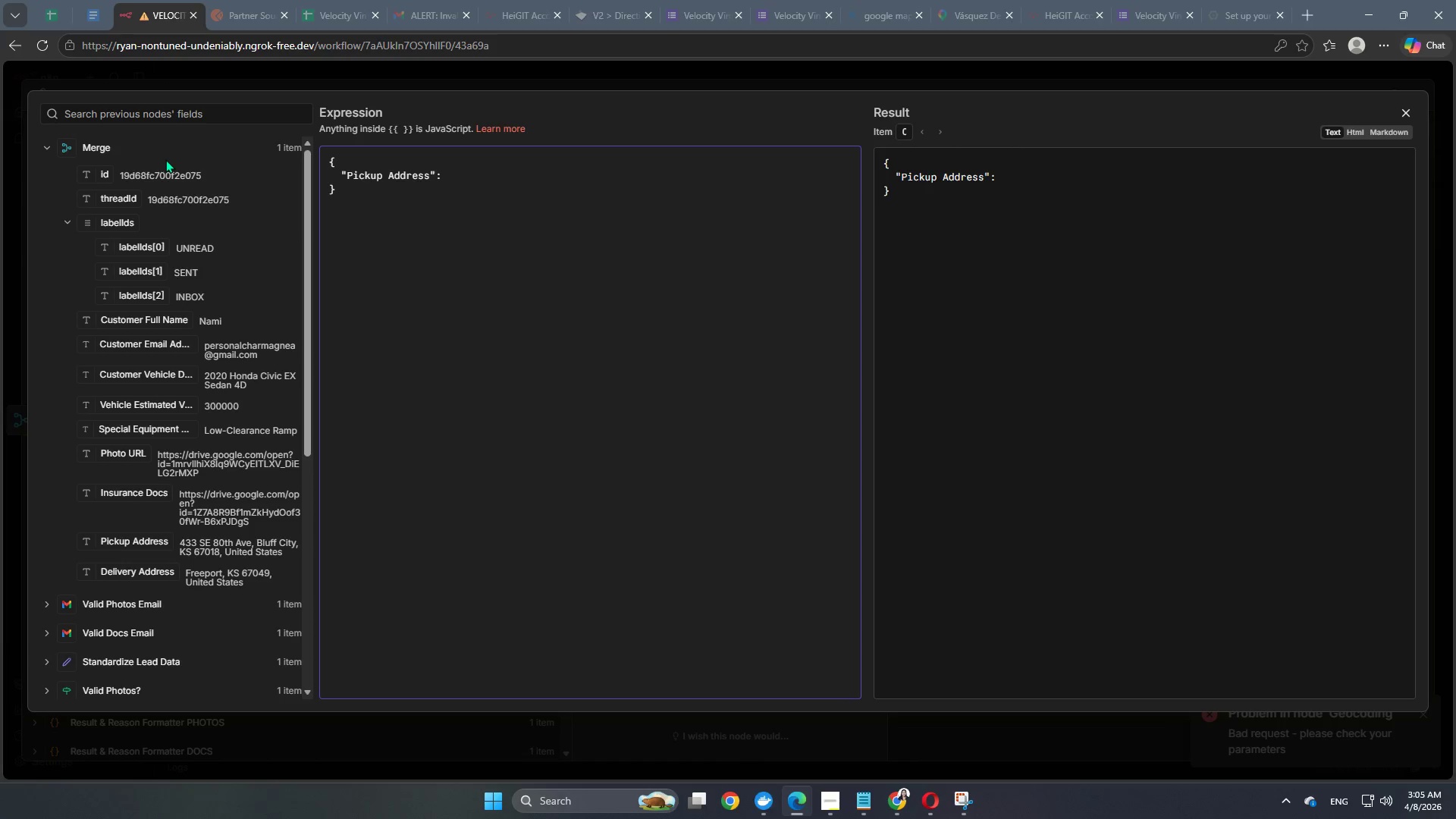 
key(Space)
 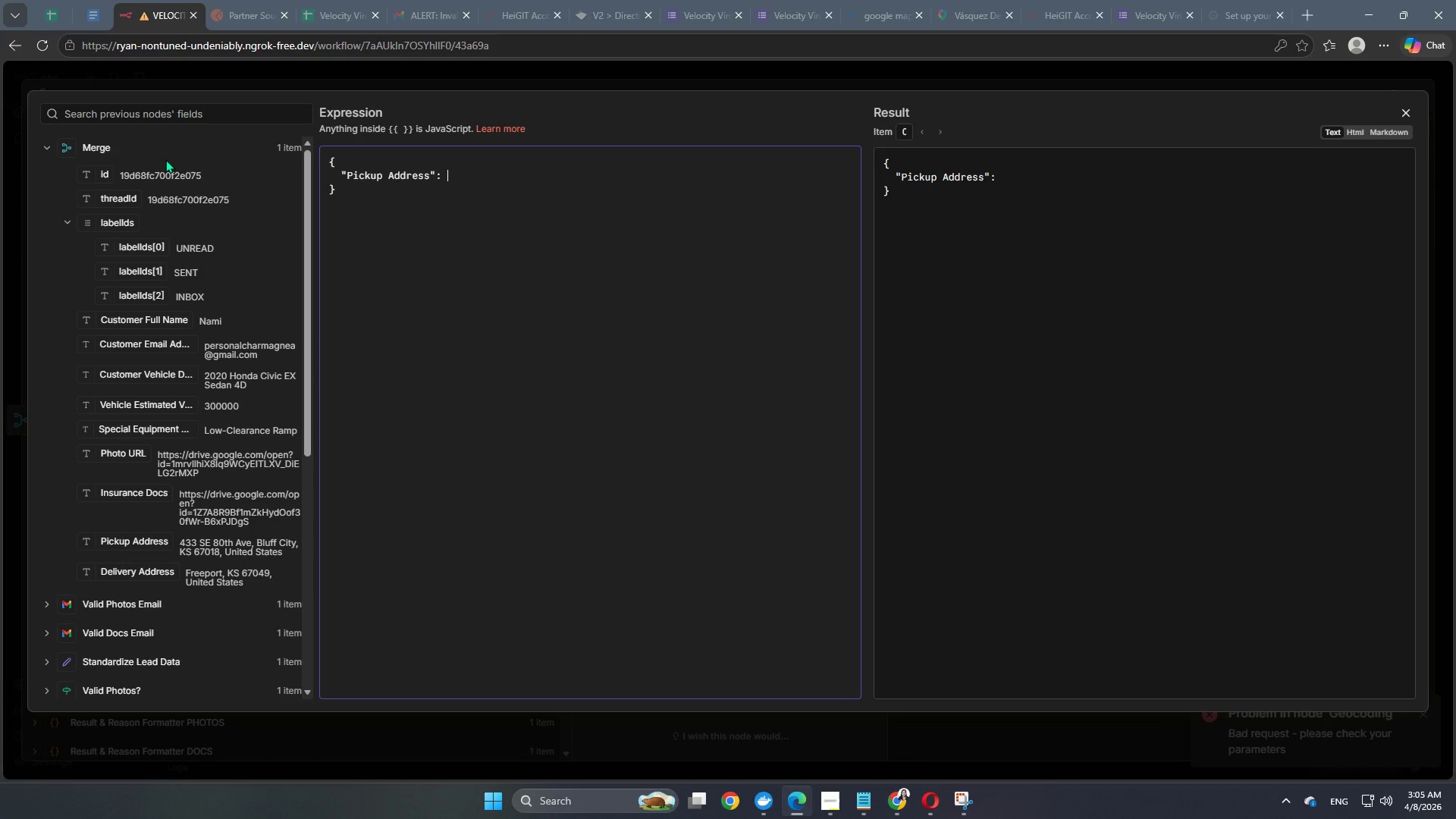 
key(Shift+BracketLeft)
 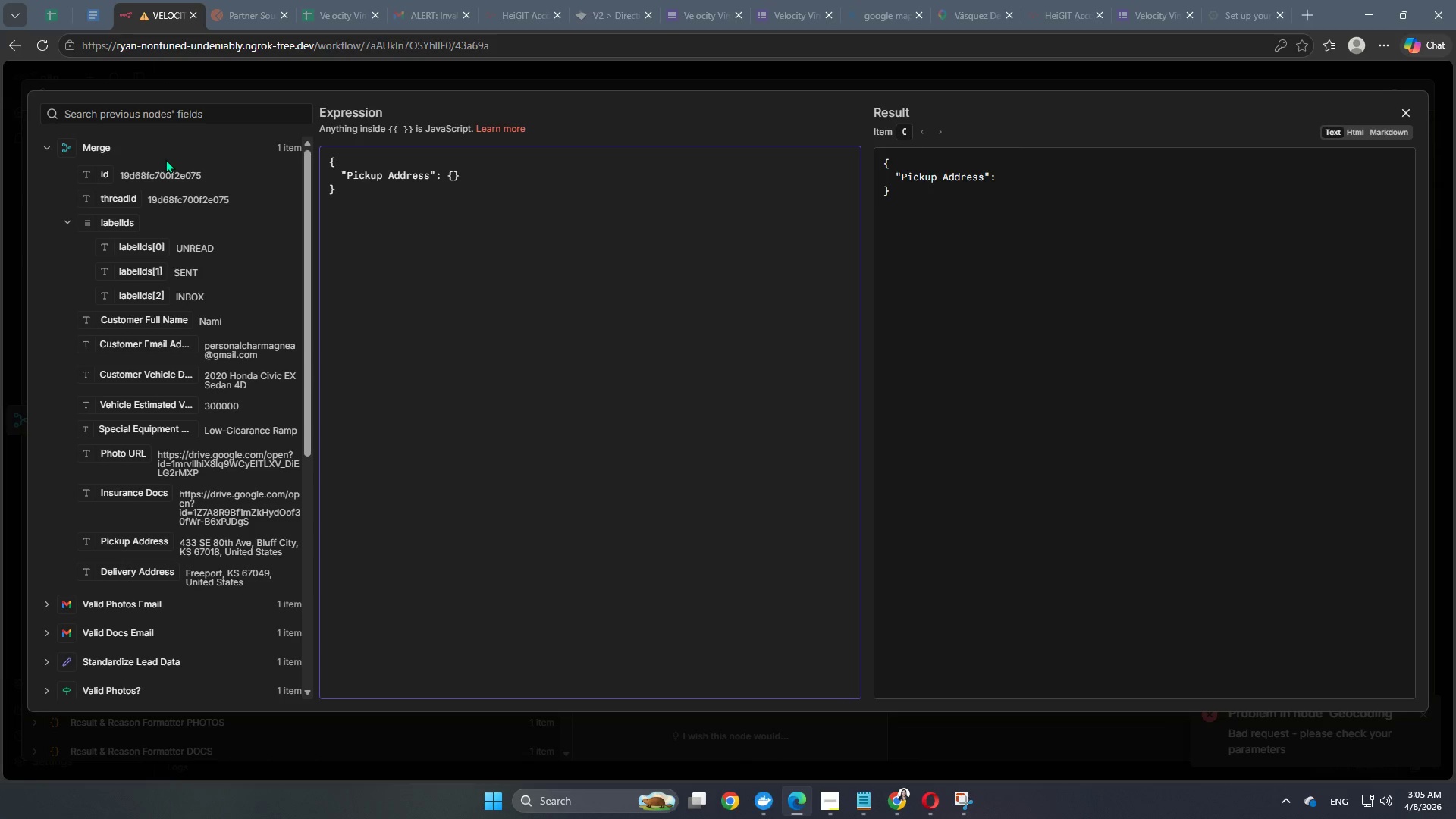 
key(Shift+BracketLeft)
 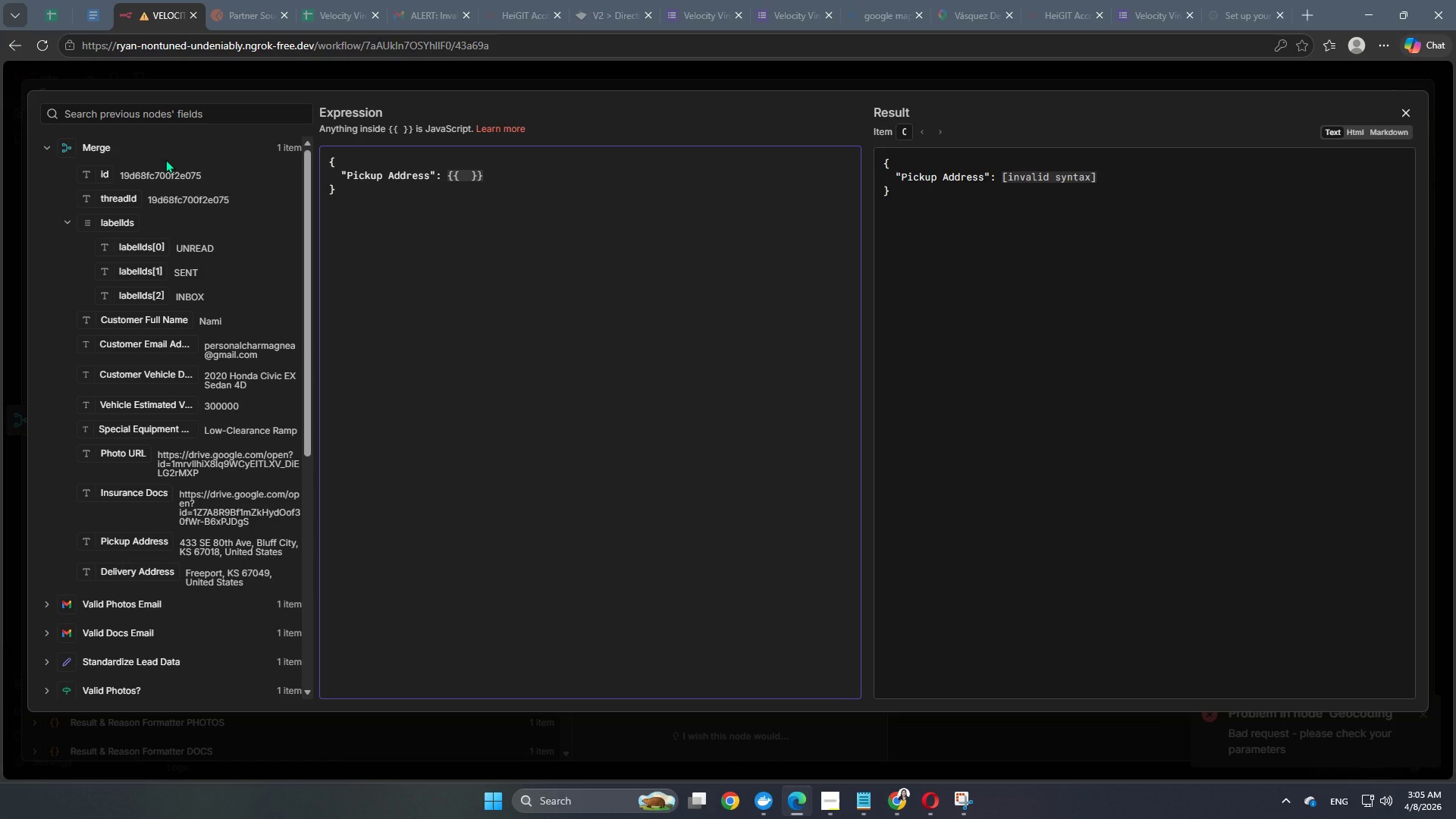 
hold_key(key=ShiftRight, duration=1.5)
 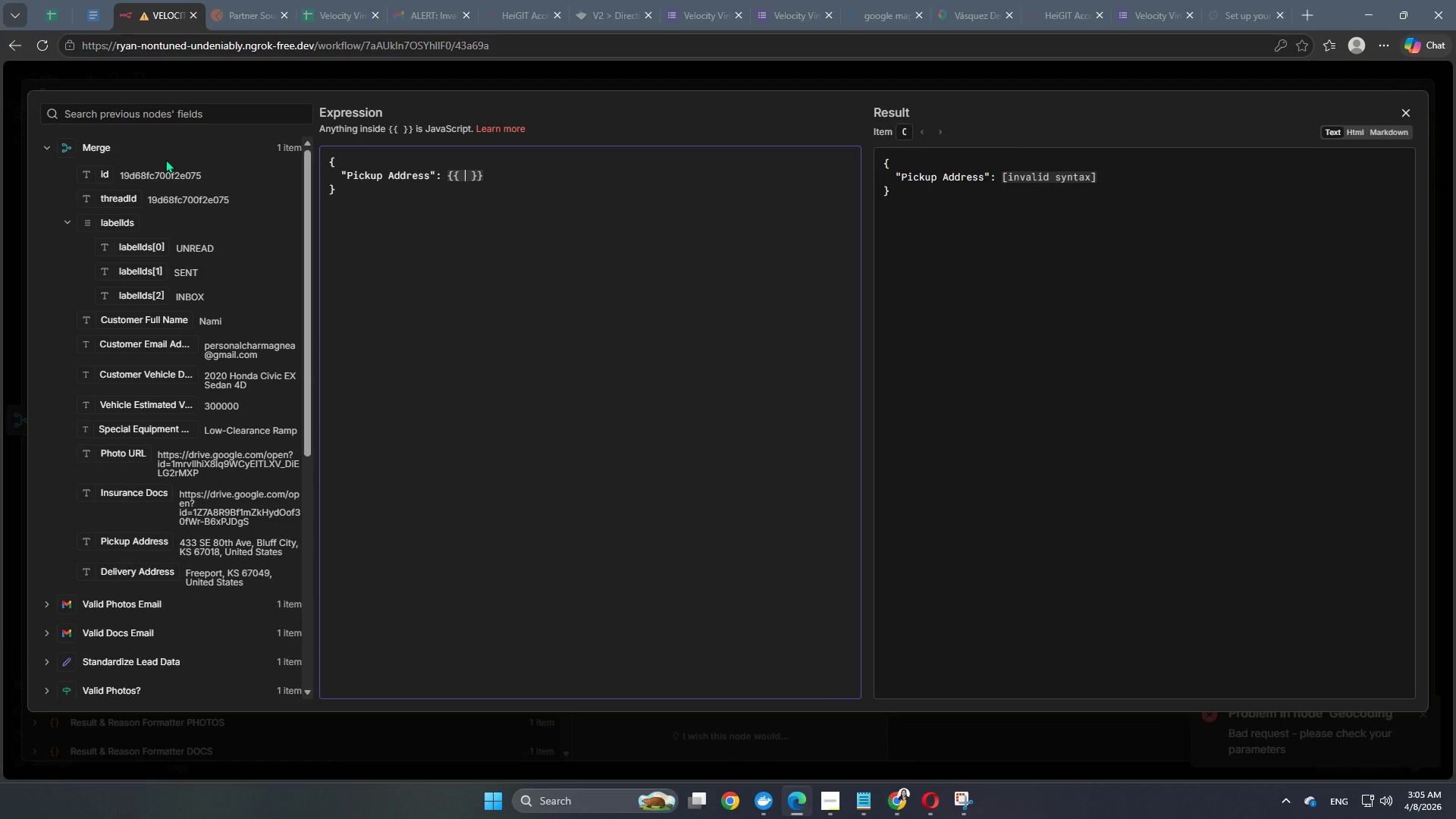 
type($items)
 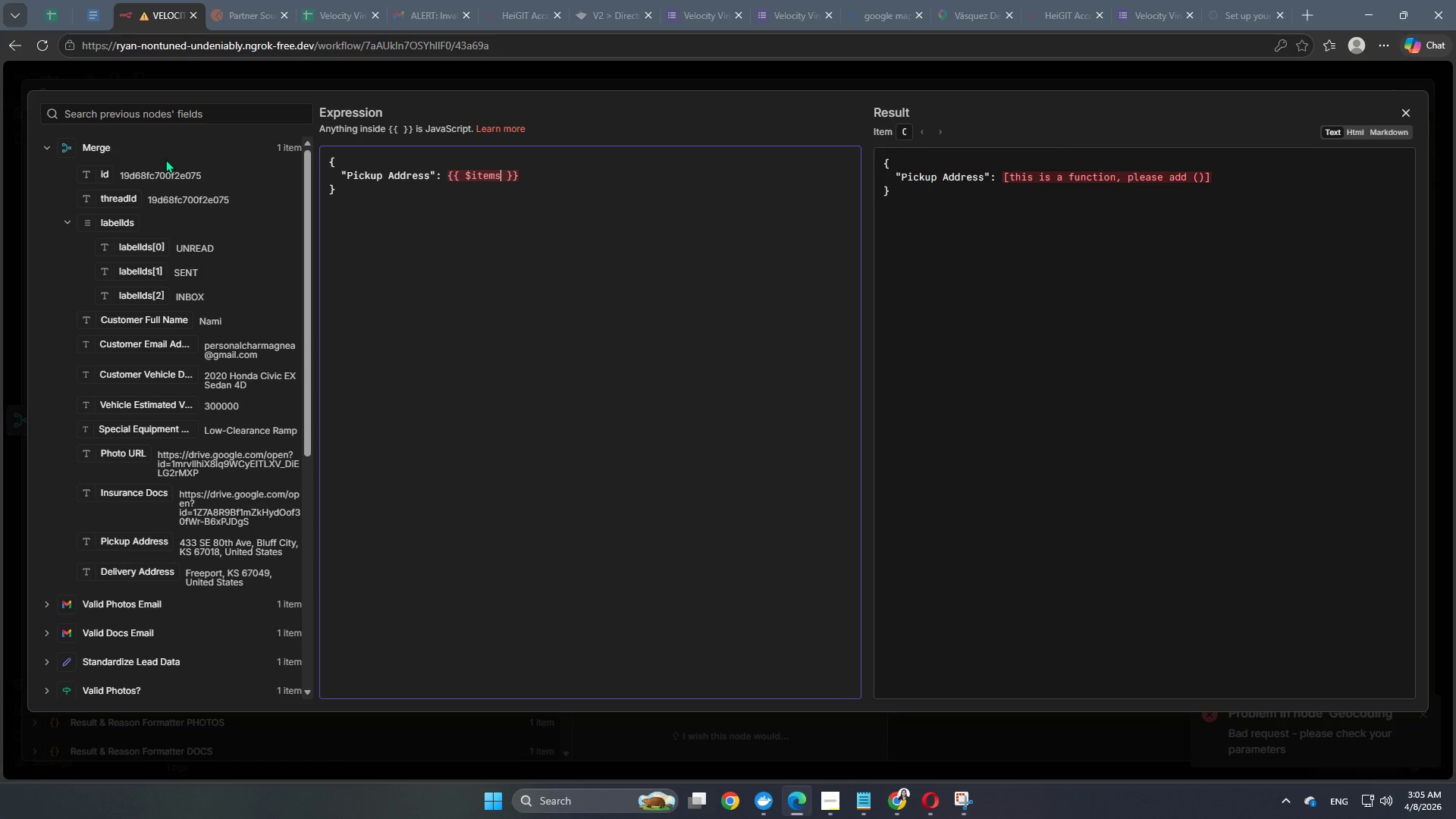 
wait(7.88)
 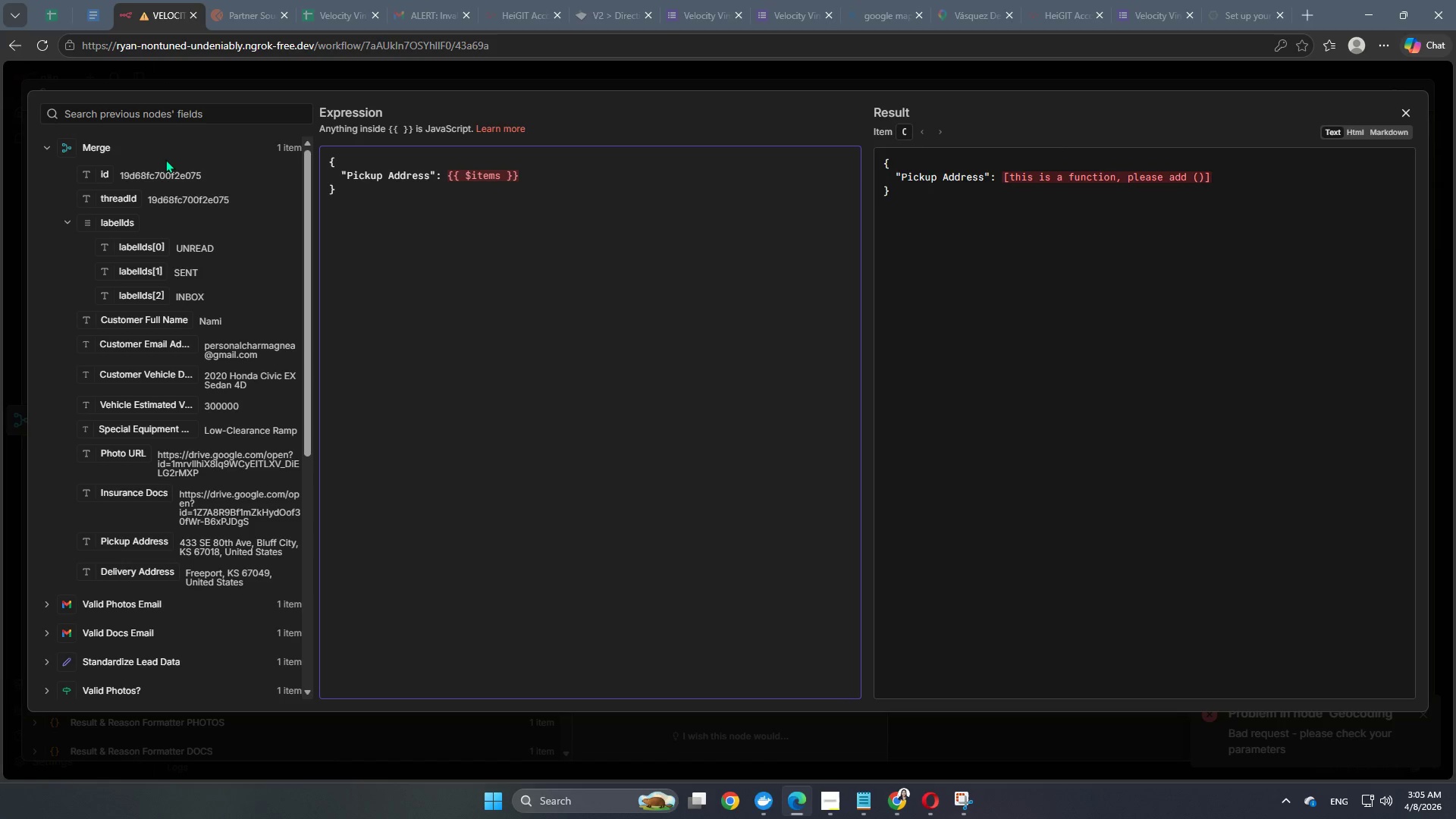 
type(("Merge)
 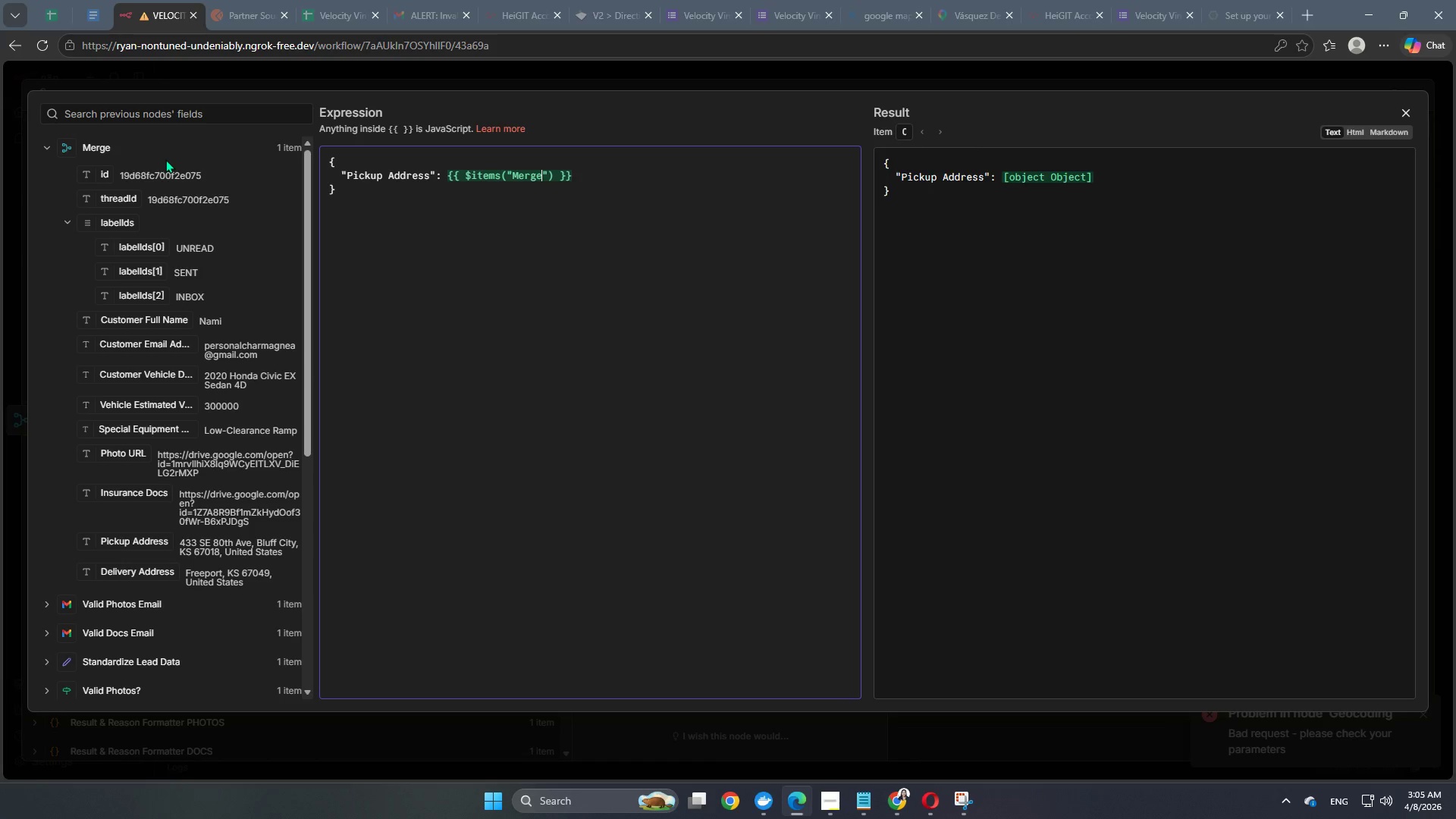 
key(ArrowRight)
 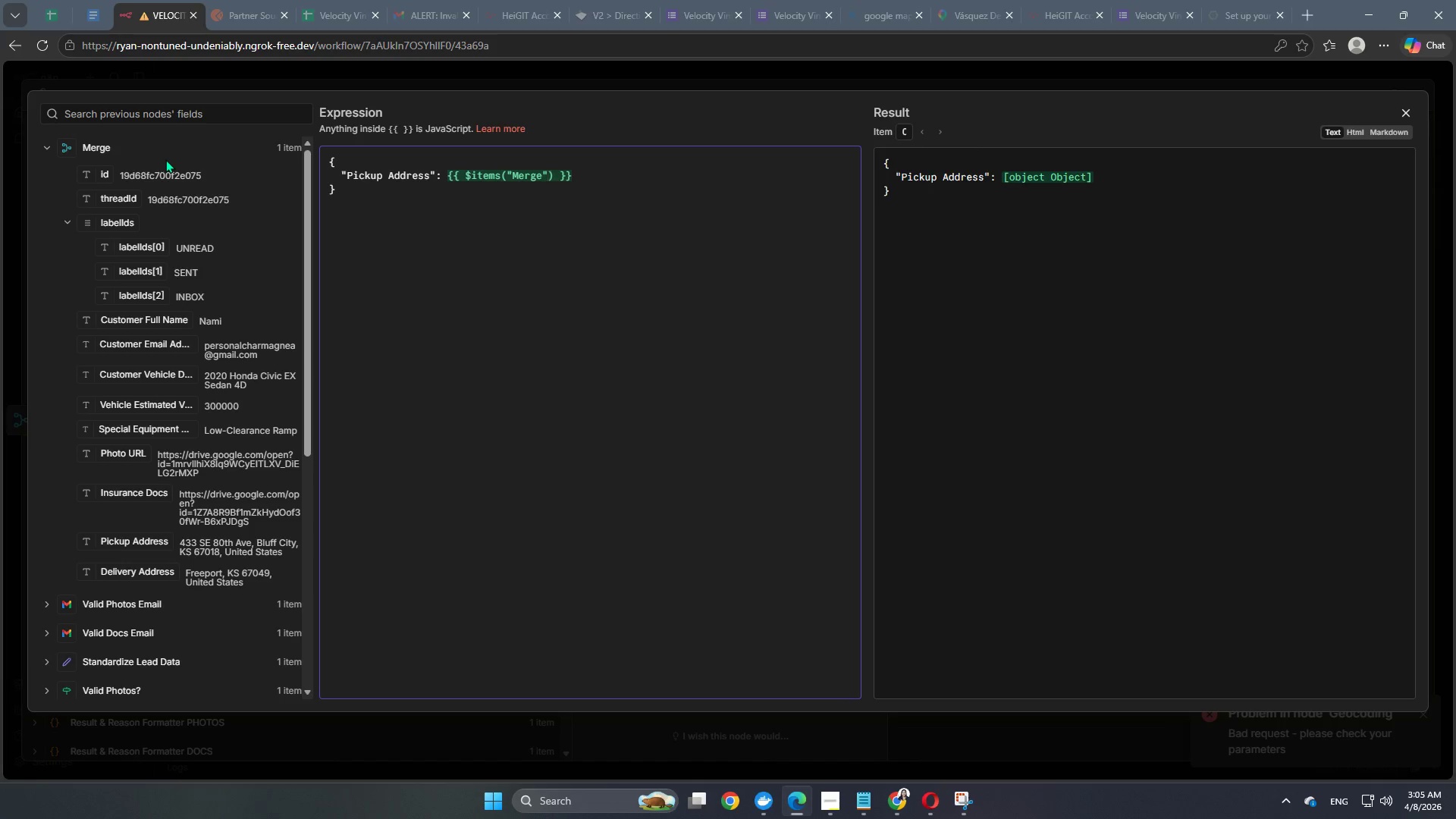 
key(ArrowRight)
 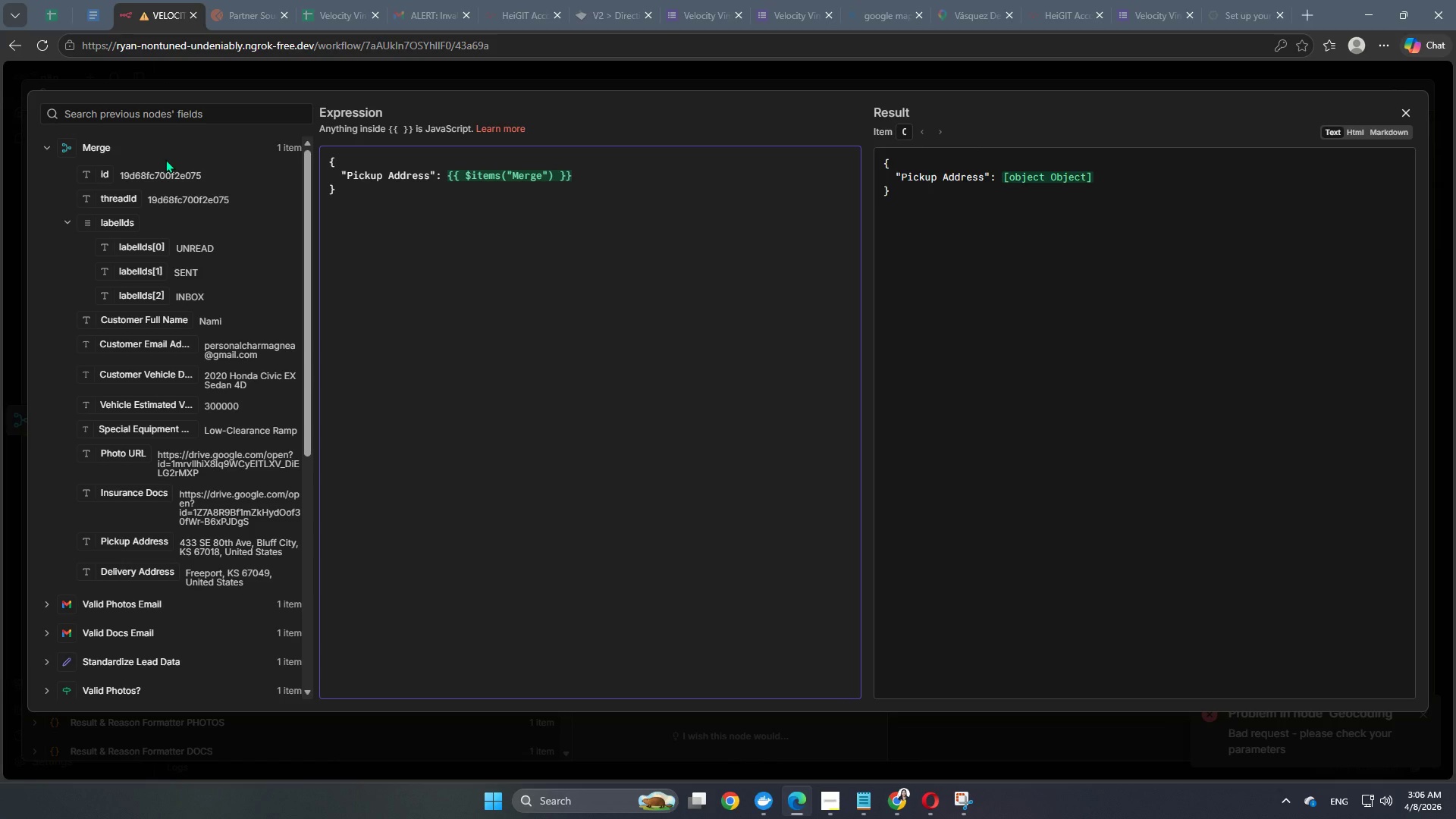 
key(BracketLeft)
 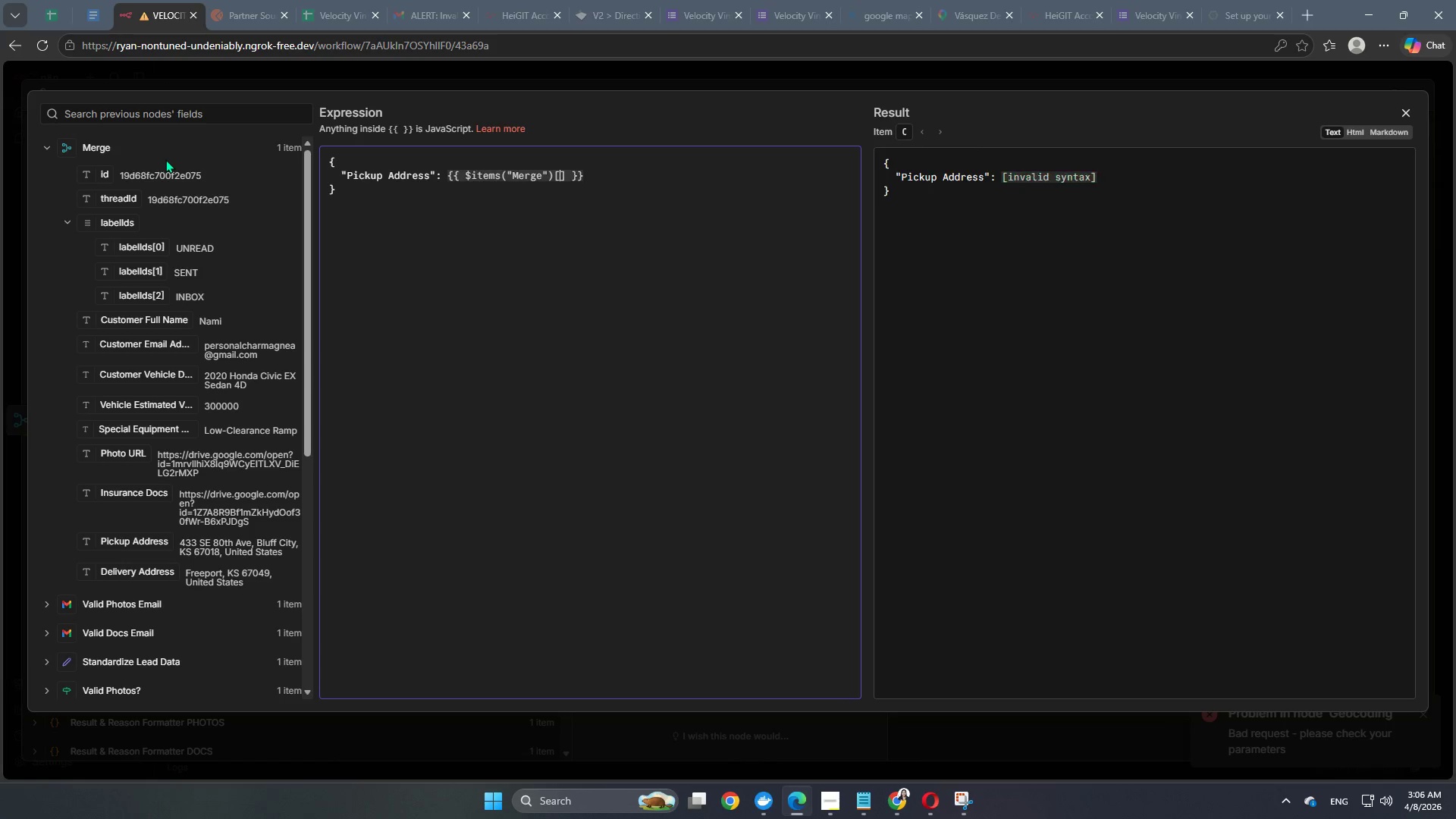 
key(Numpad0)
 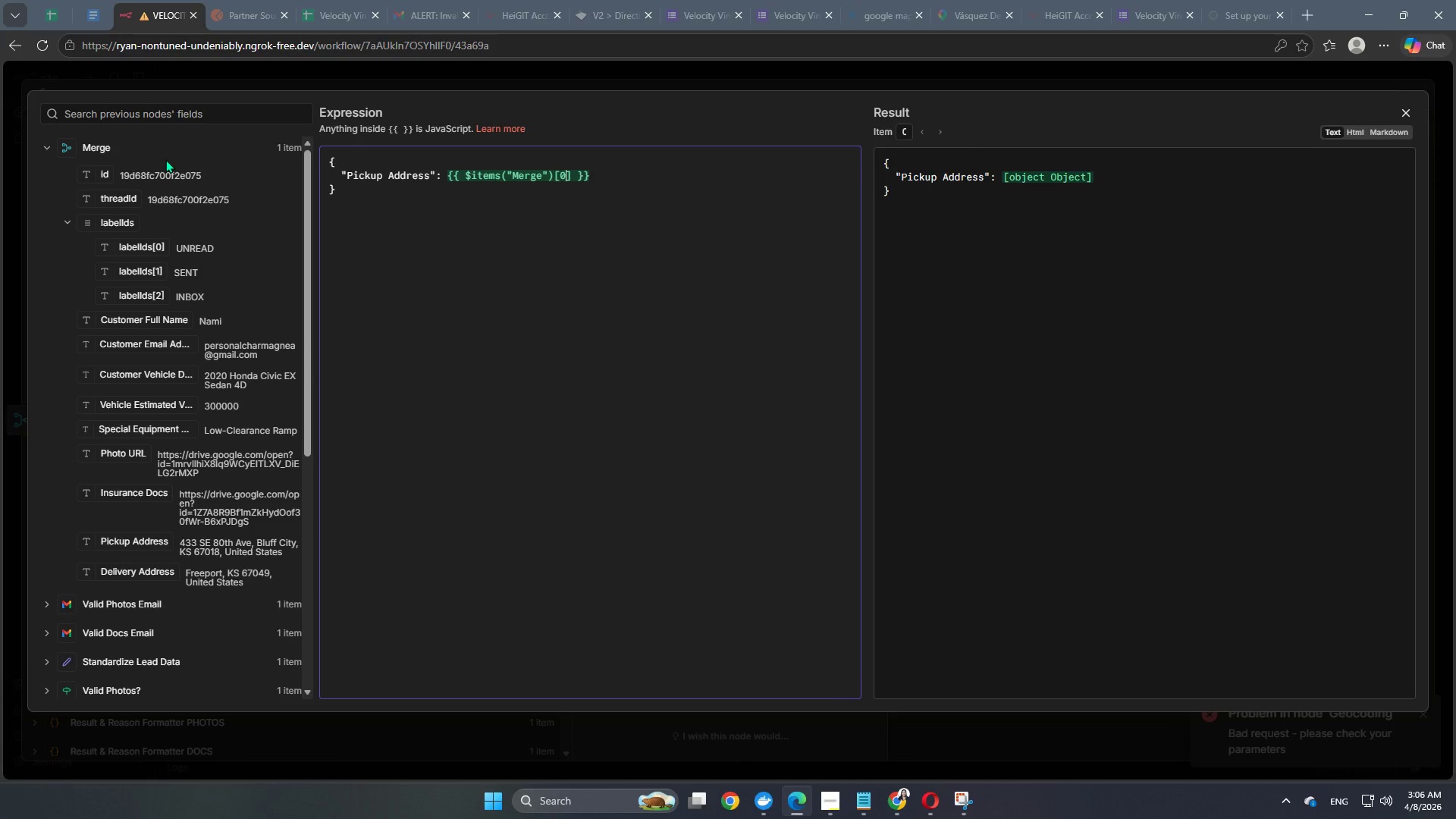 
key(ArrowRight)
 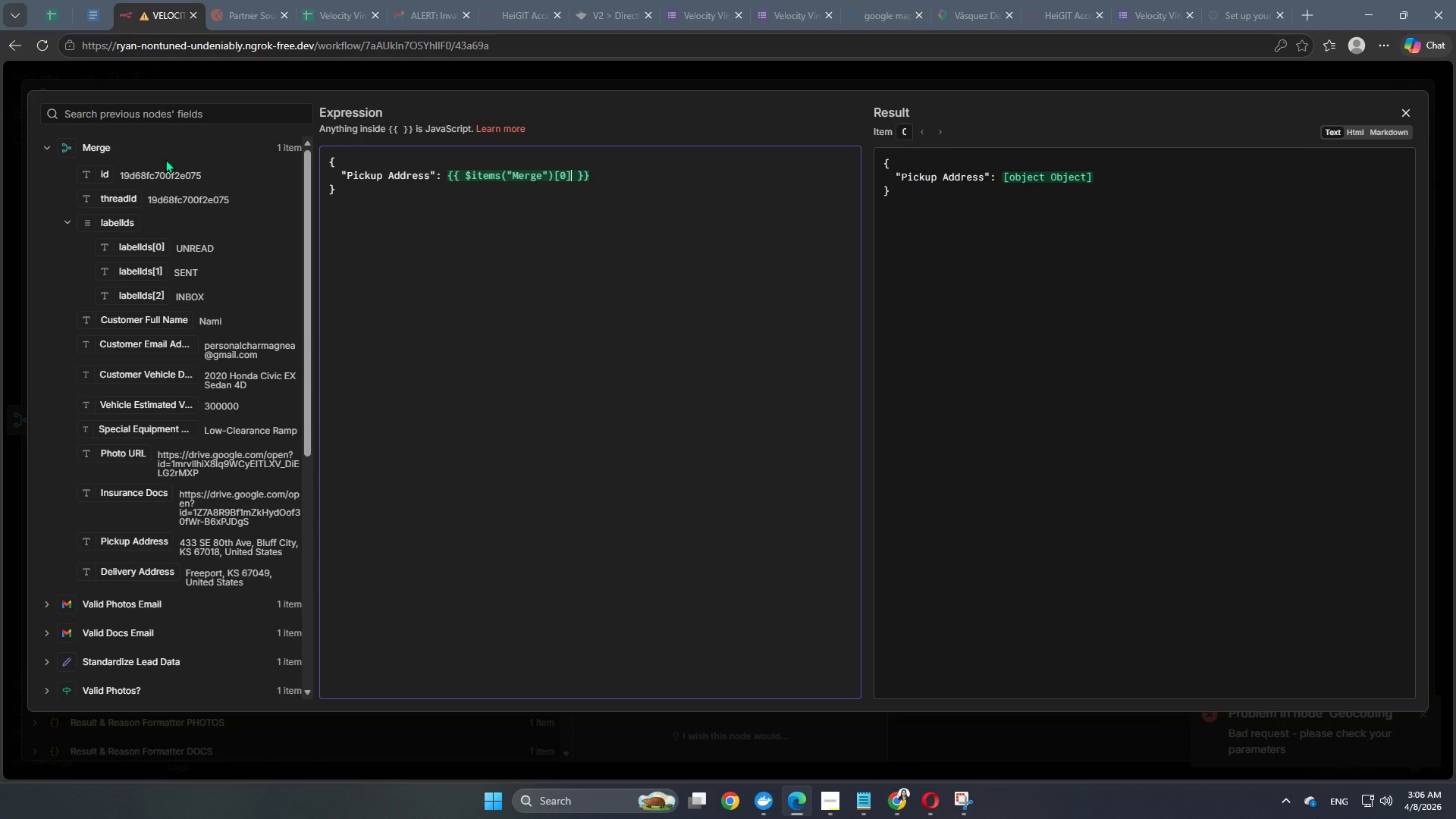 
type(.json["Pickup Address)
 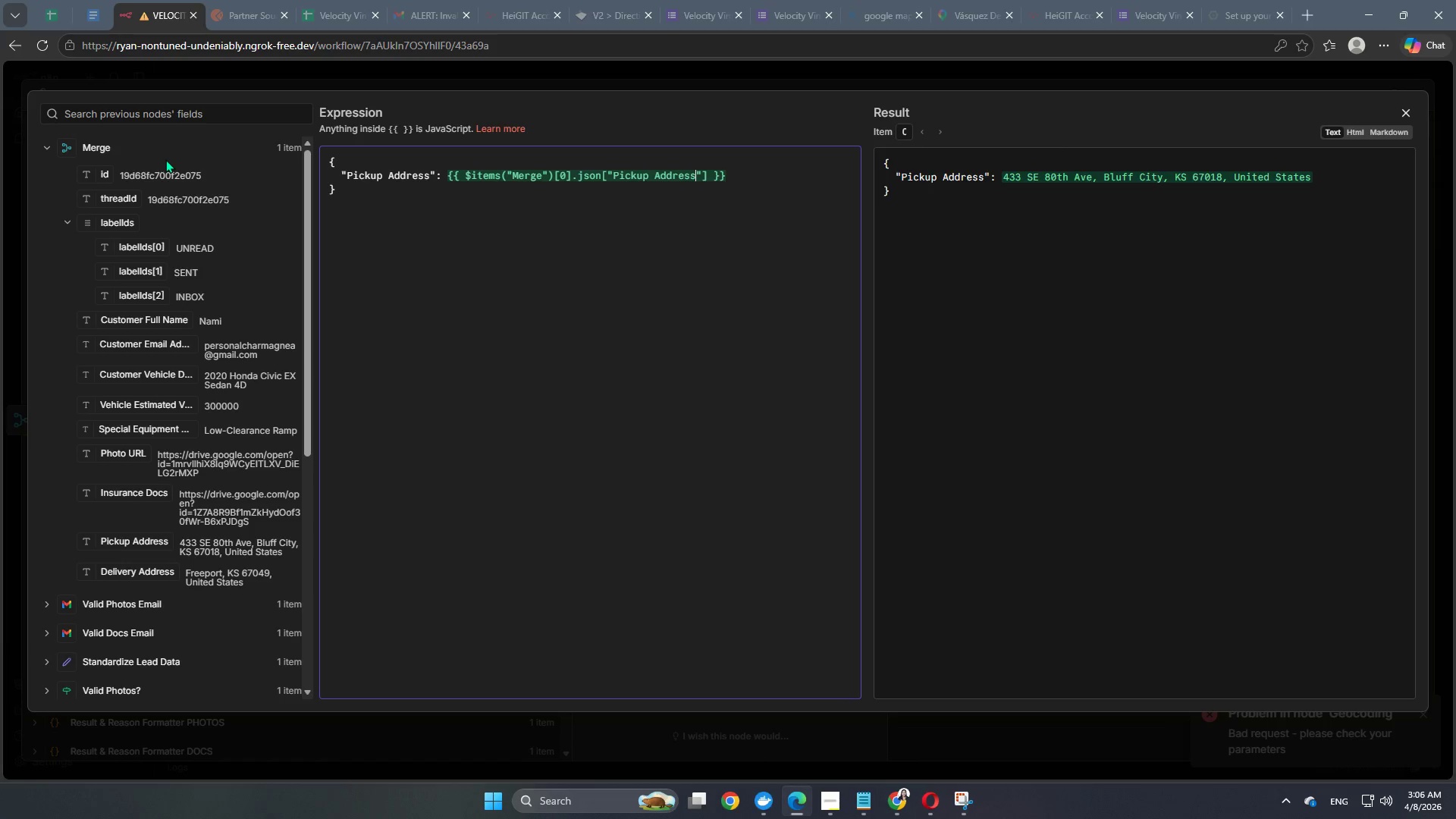 
wait(6.58)
 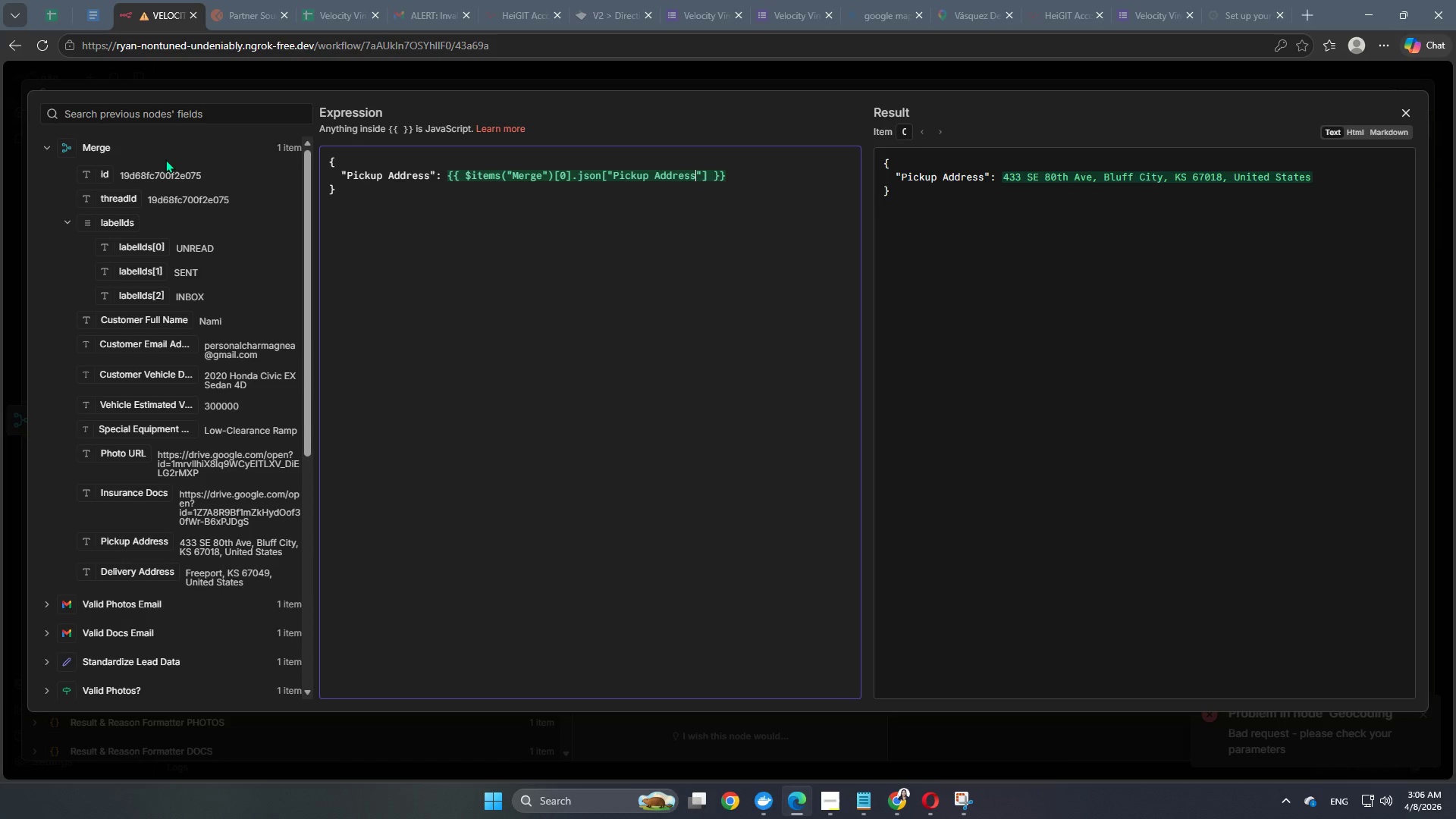 
left_click([475, 83])
 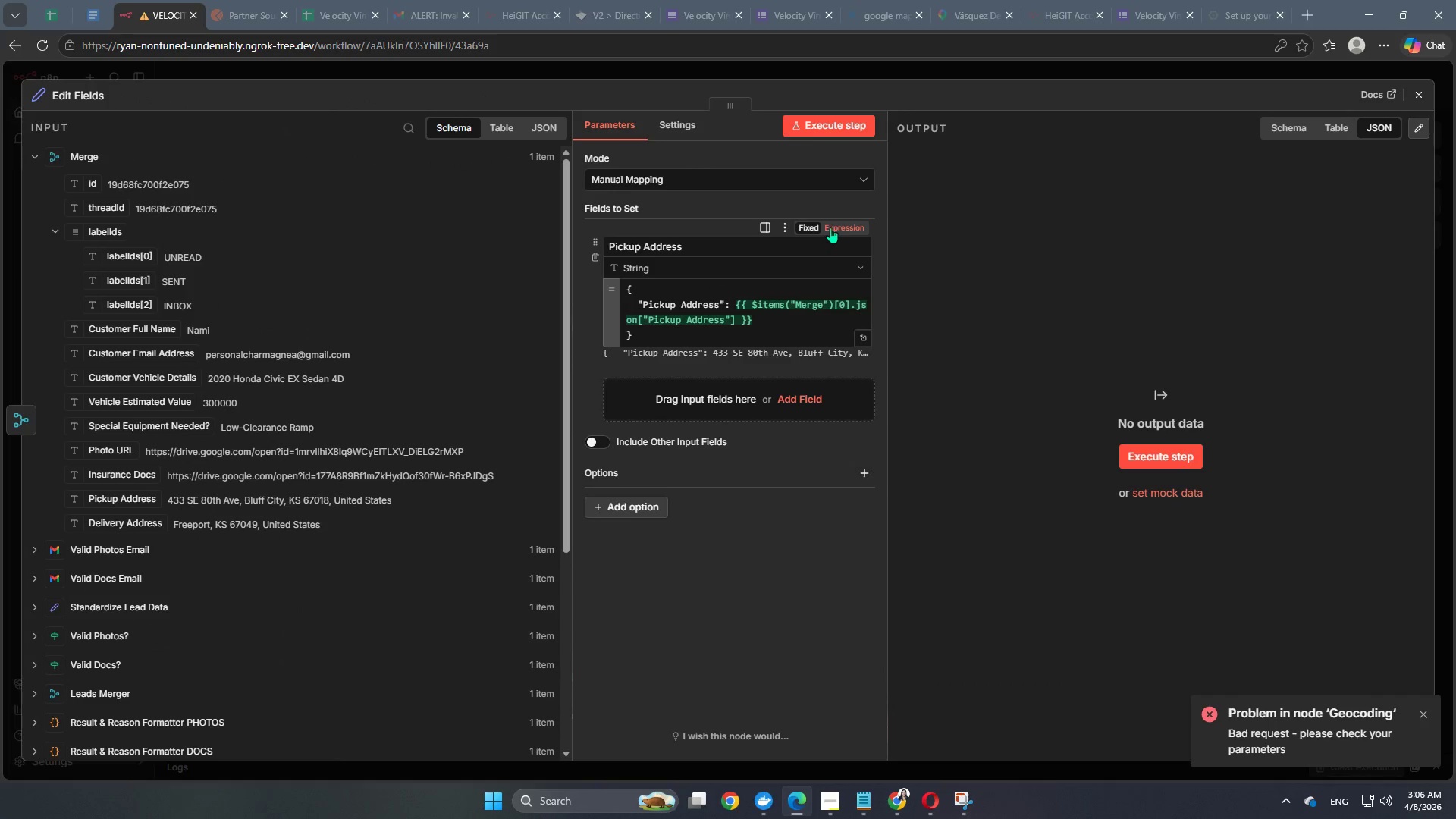 
left_click([846, 127])
 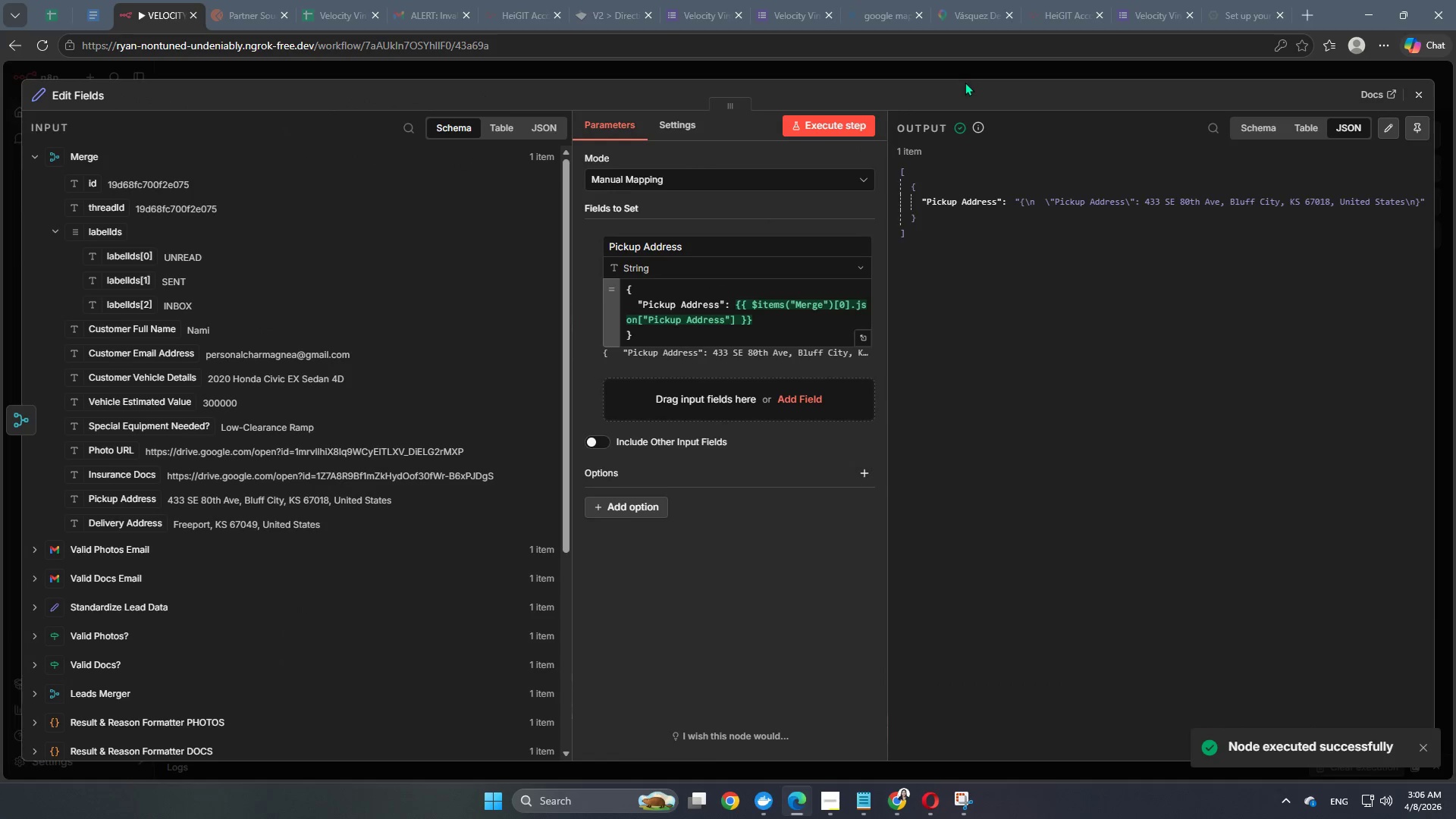 
left_click([970, 78])
 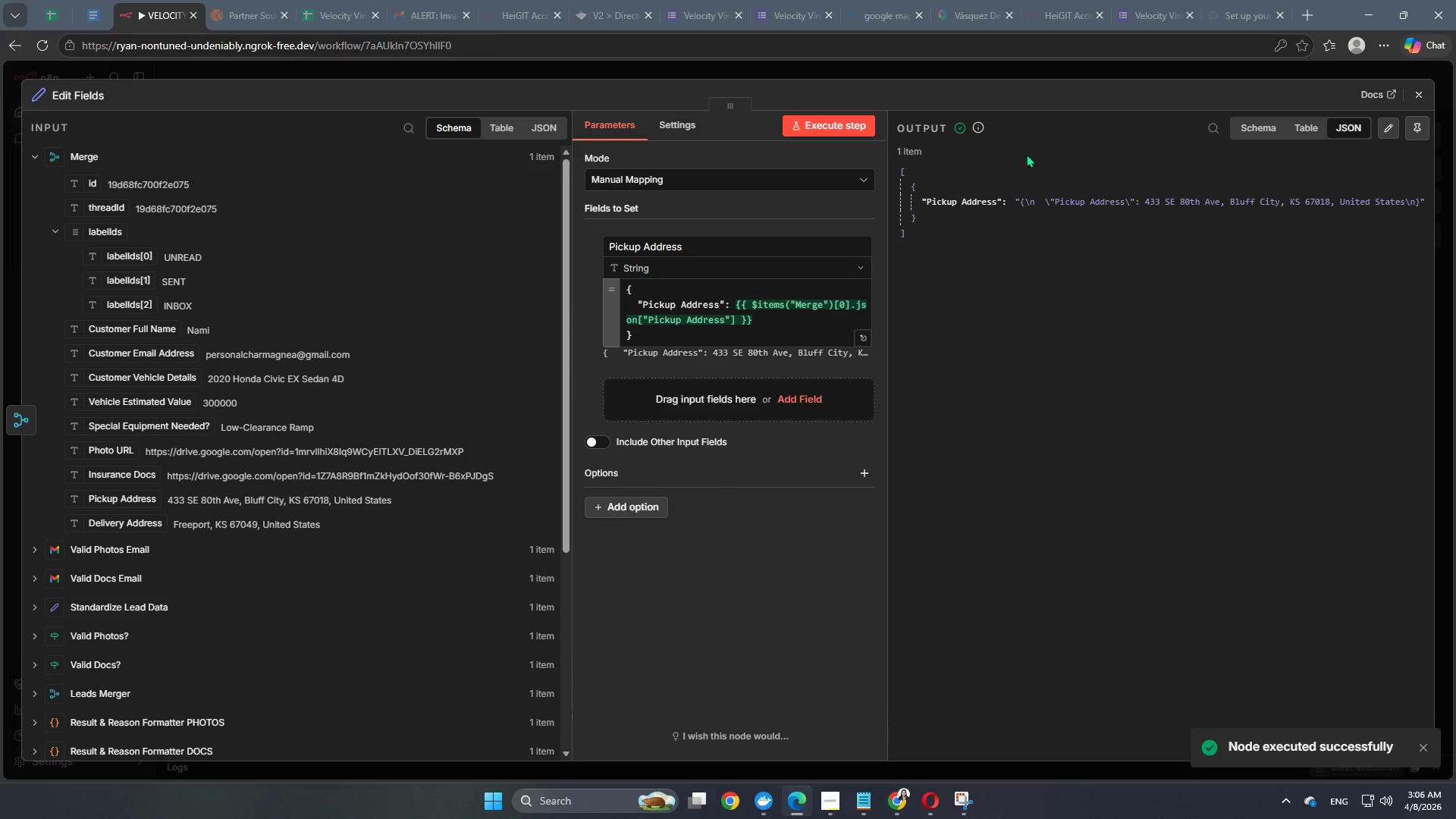 
mouse_move([973, 80])
 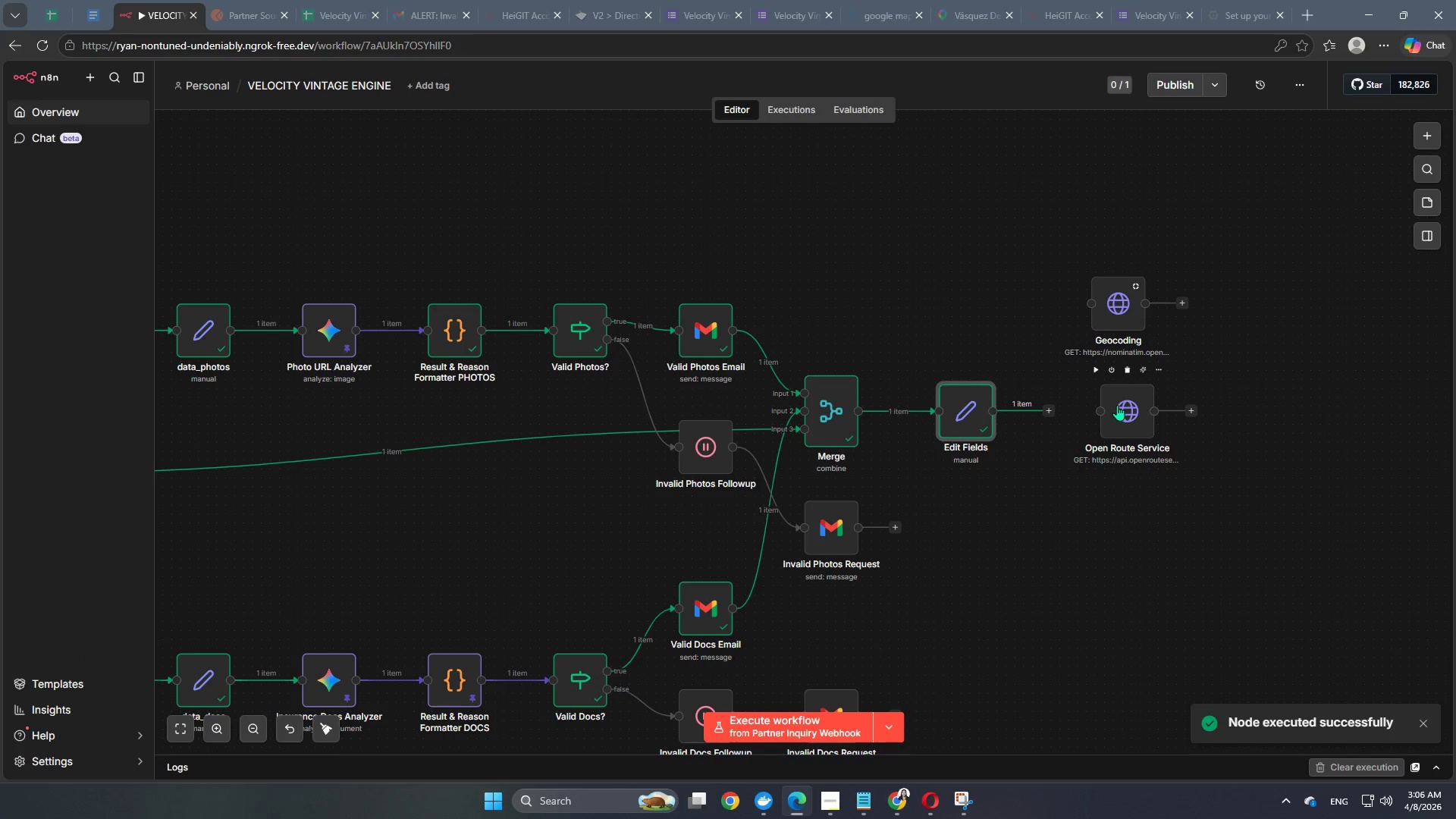 
left_click_drag(start_coordinate=[1117, 405], to_coordinate=[1258, 428])
 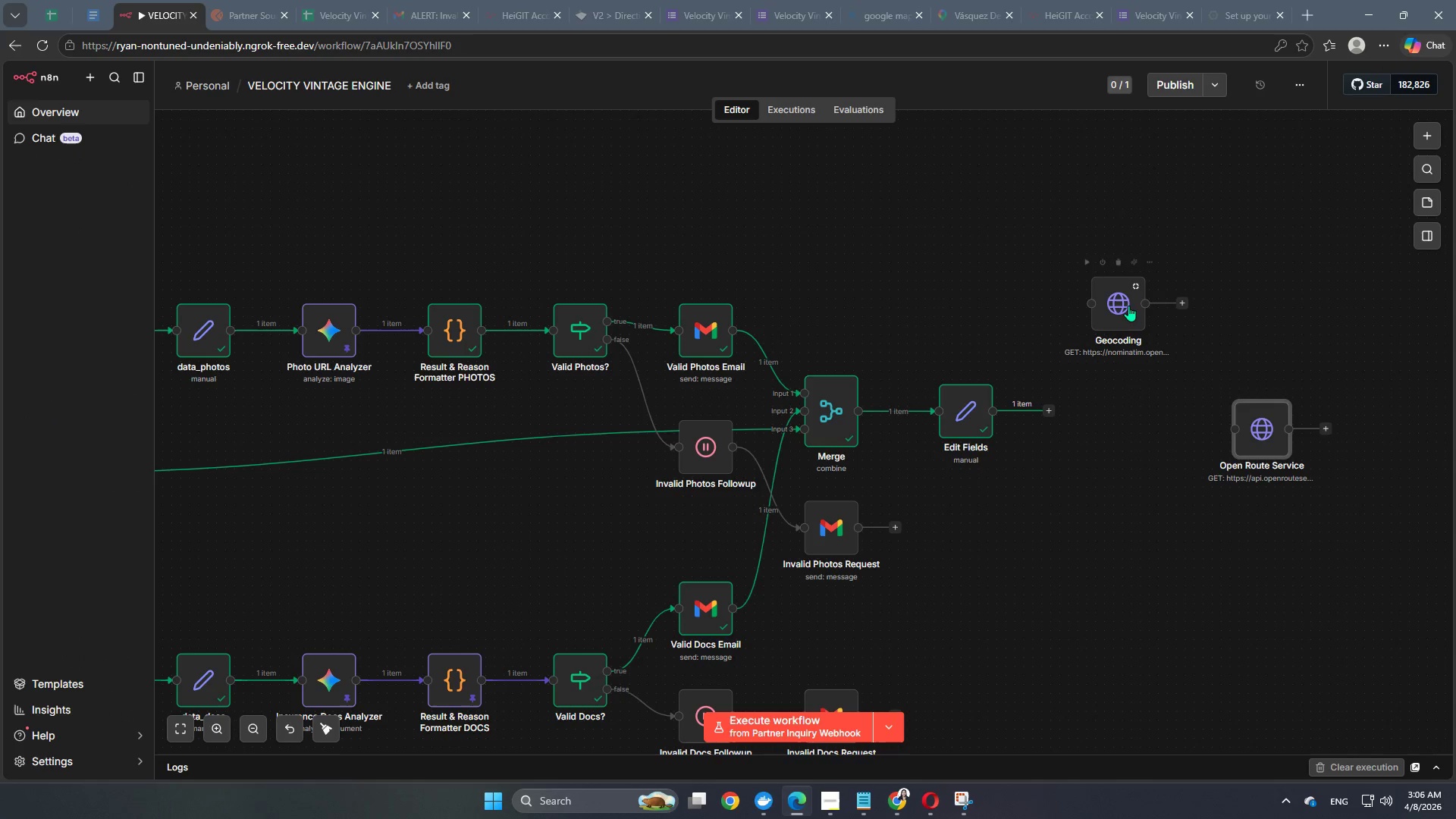 
left_click_drag(start_coordinate=[1127, 304], to_coordinate=[1150, 386])
 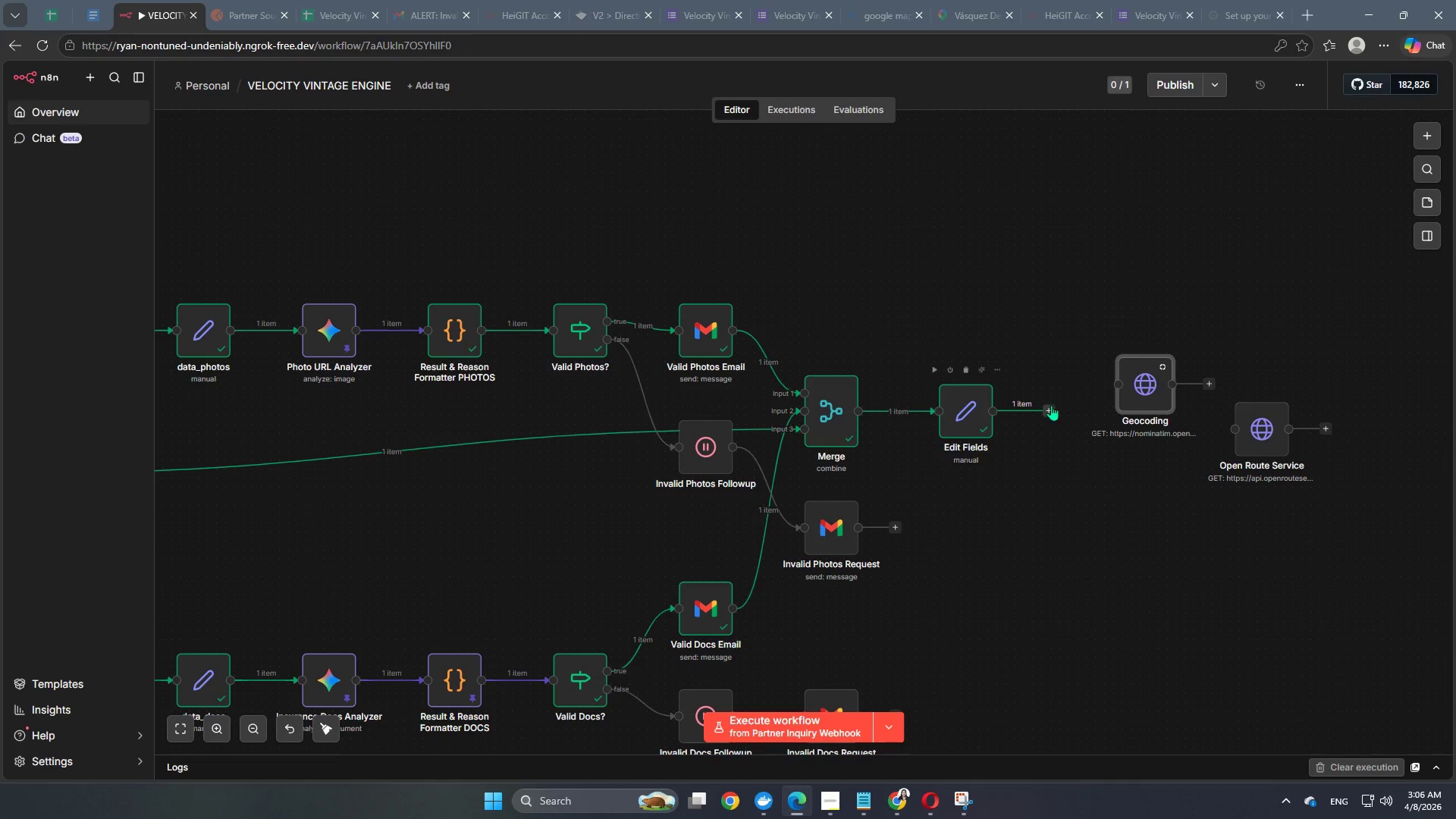 
left_click_drag(start_coordinate=[1049, 405], to_coordinate=[1135, 388])
 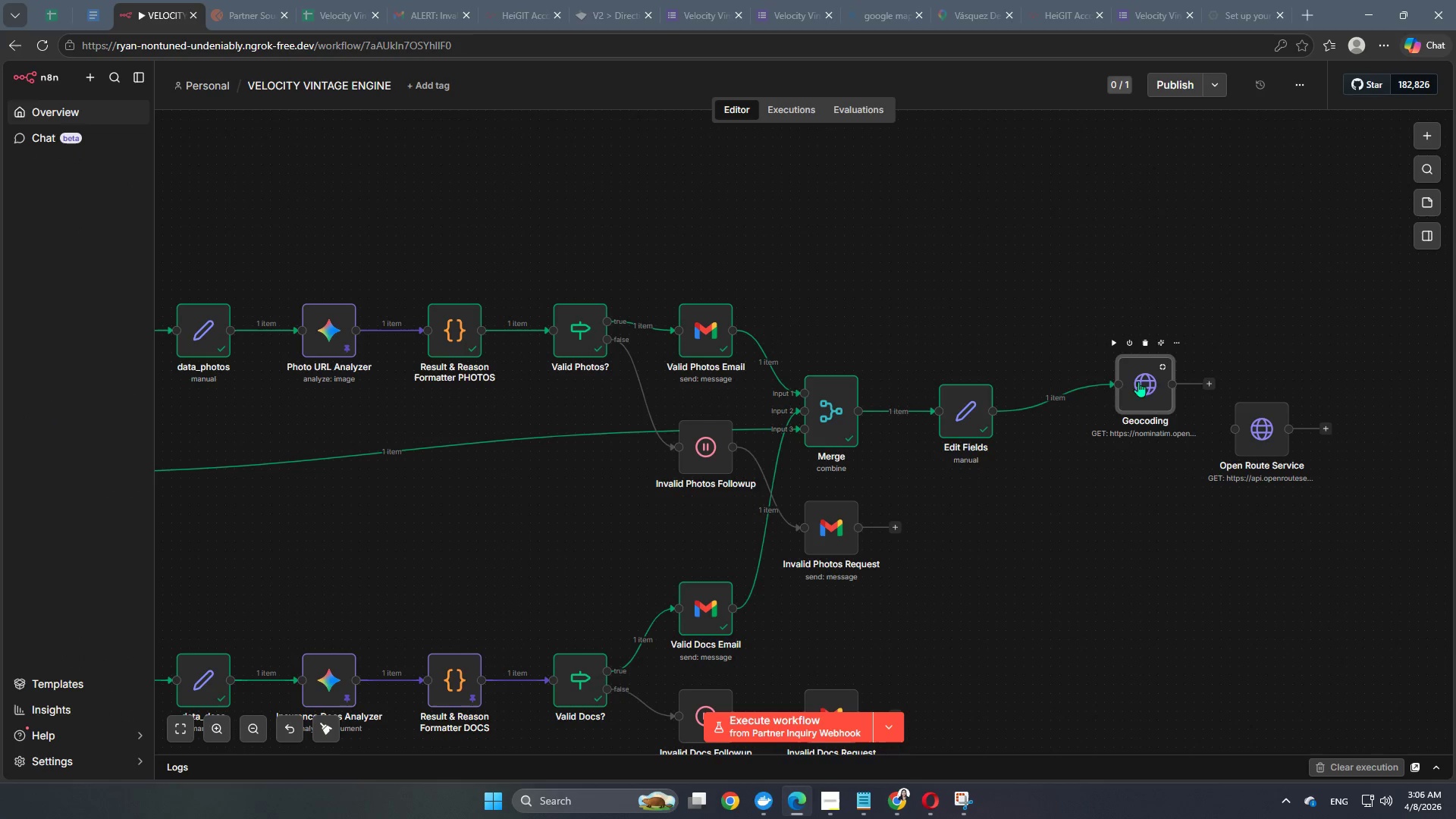 
left_click_drag(start_coordinate=[1138, 381], to_coordinate=[1087, 411])
 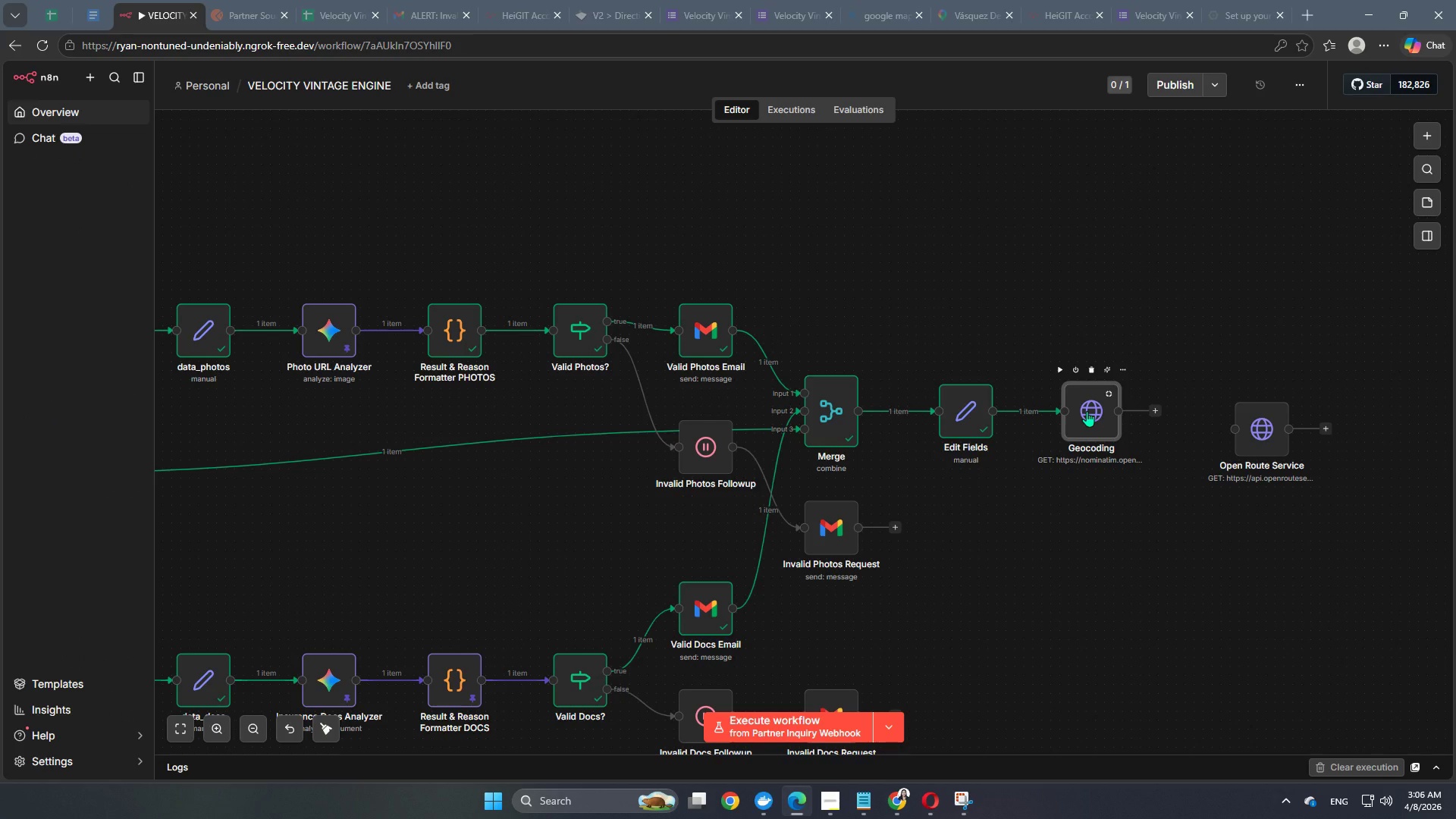 
double_click([1087, 411])
 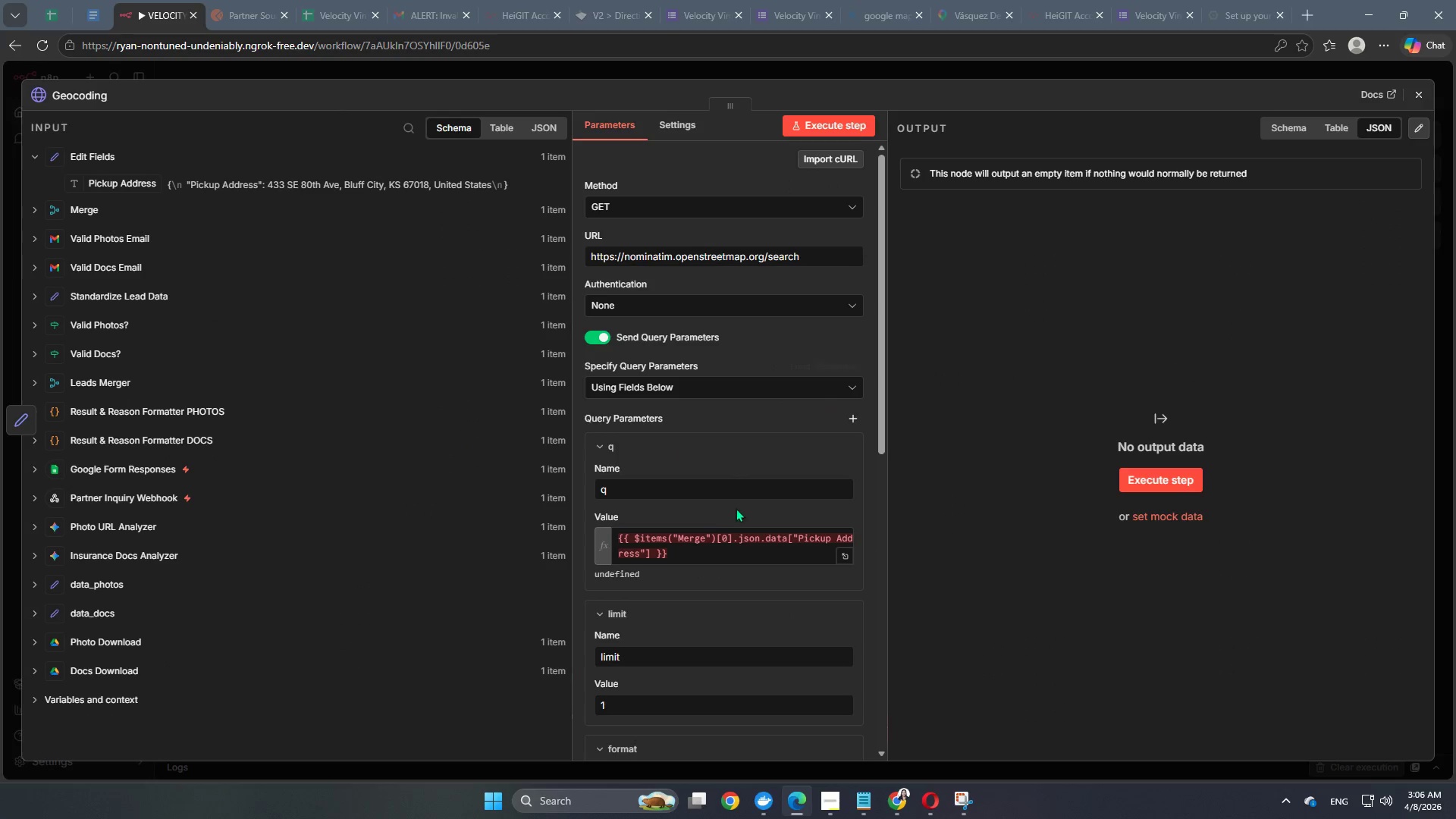 
left_click_drag(start_coordinate=[688, 553], to_coordinate=[591, 527])
 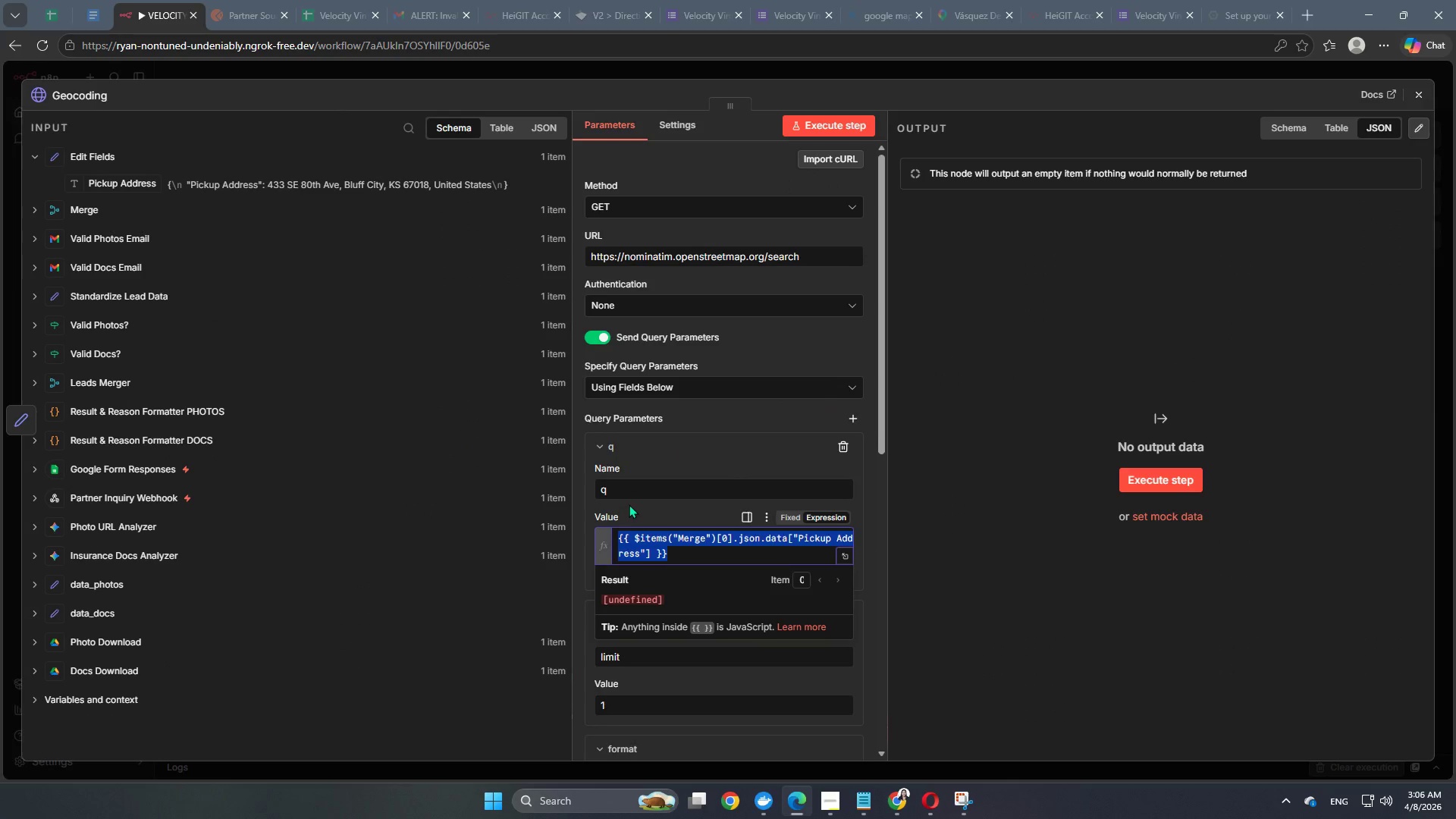 
key(Backspace)
 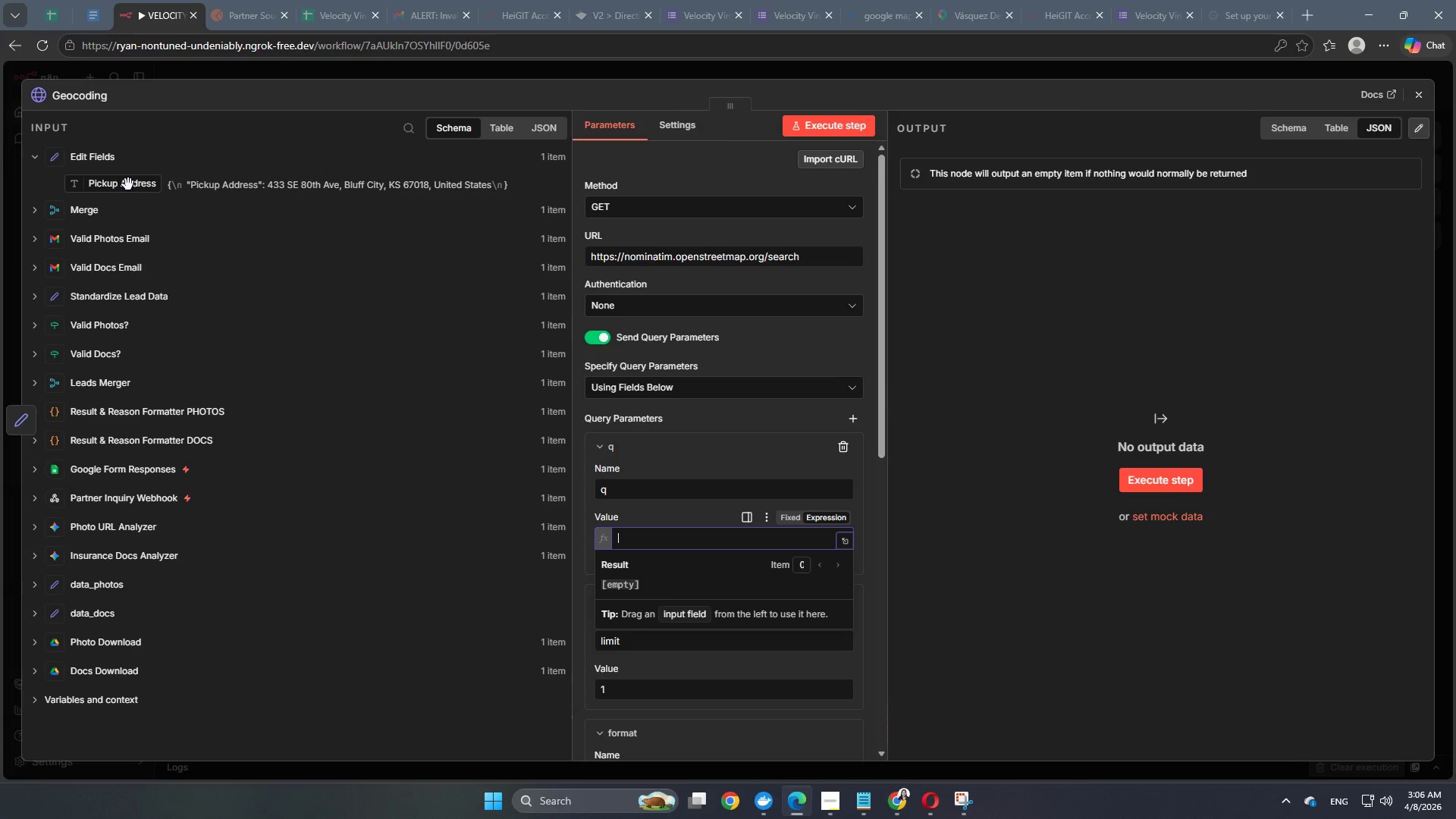 
wait(8.02)
 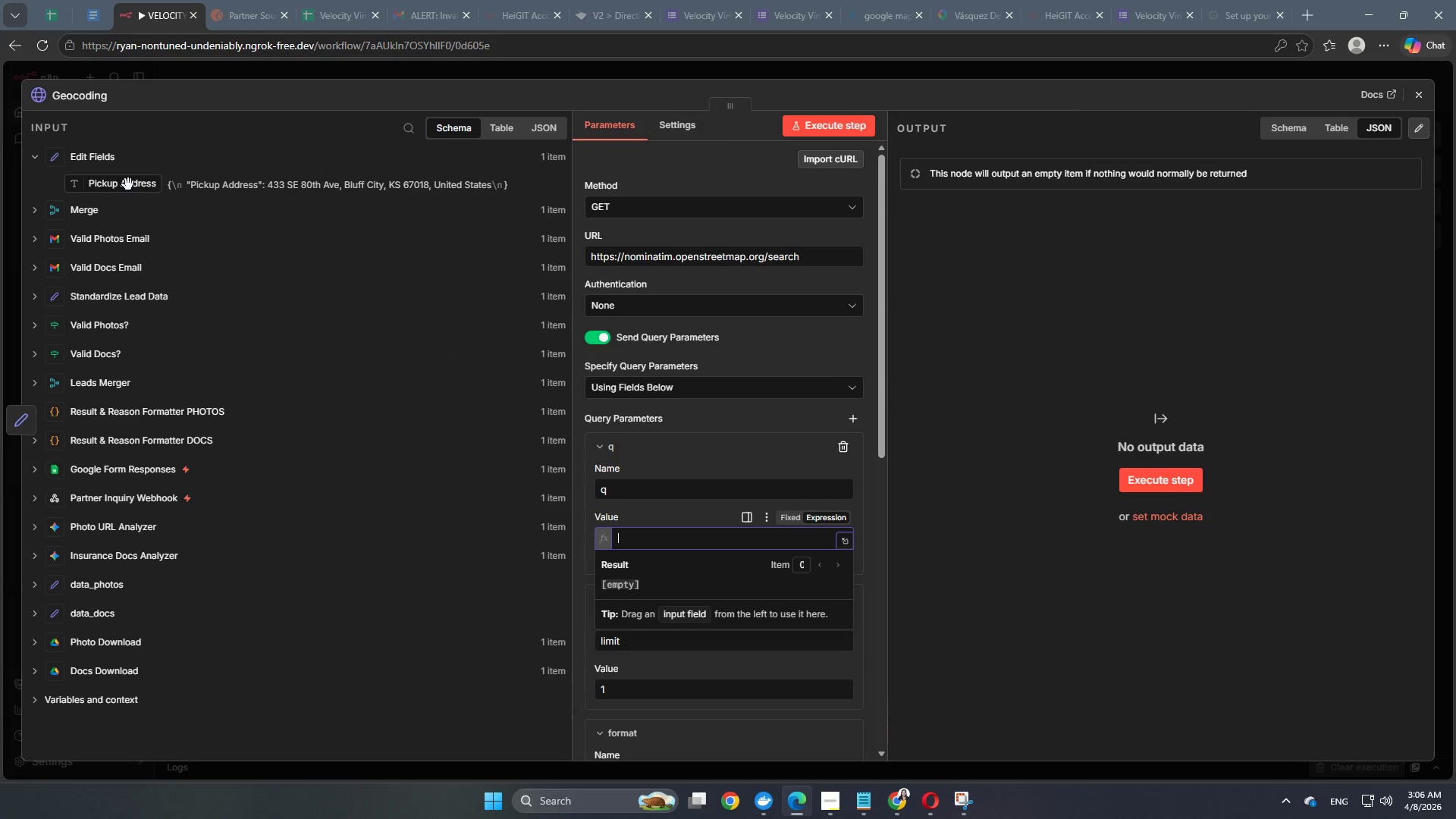 
left_click_drag(start_coordinate=[118, 187], to_coordinate=[665, 548])
 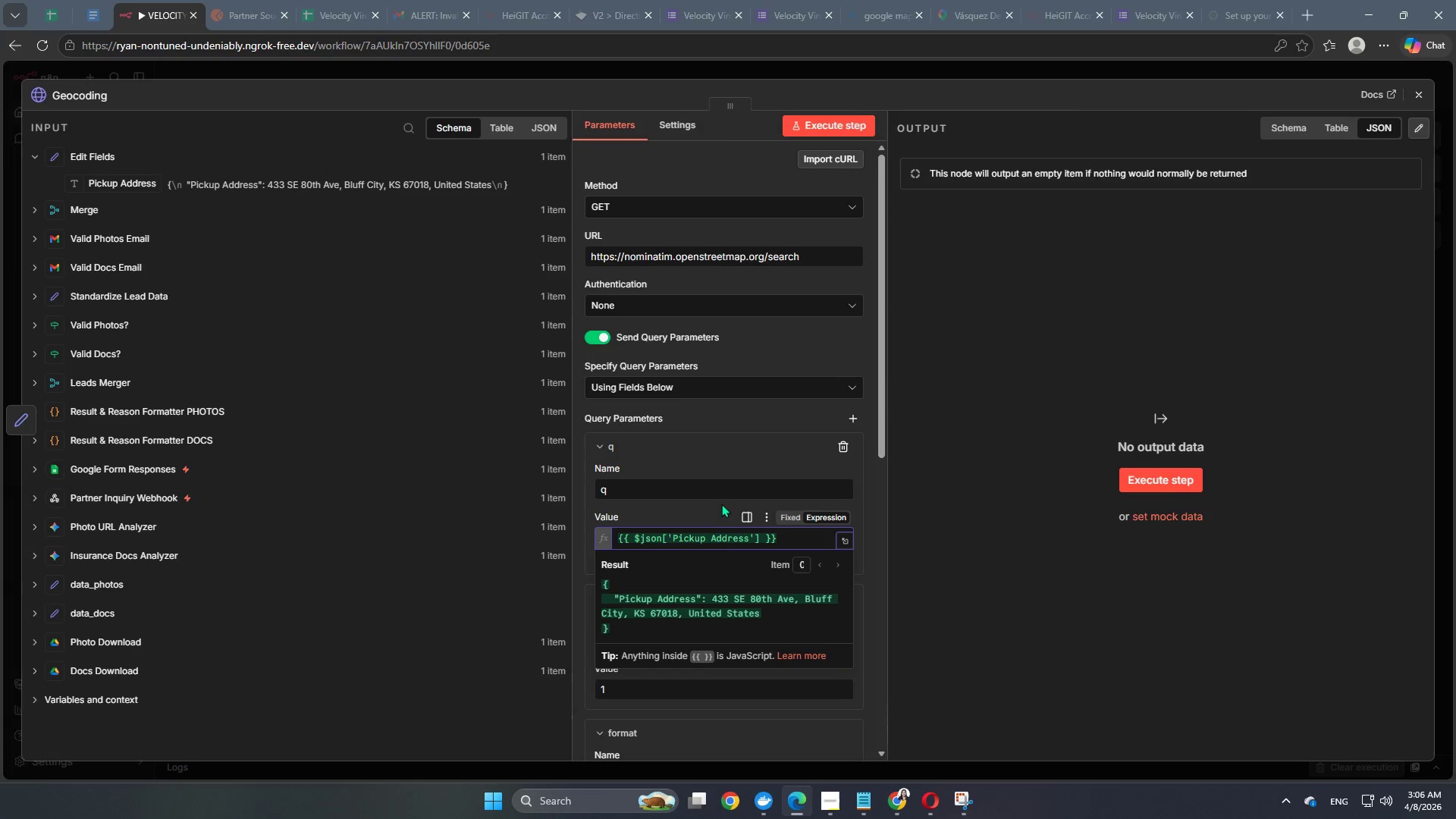 
left_click([706, 494])
 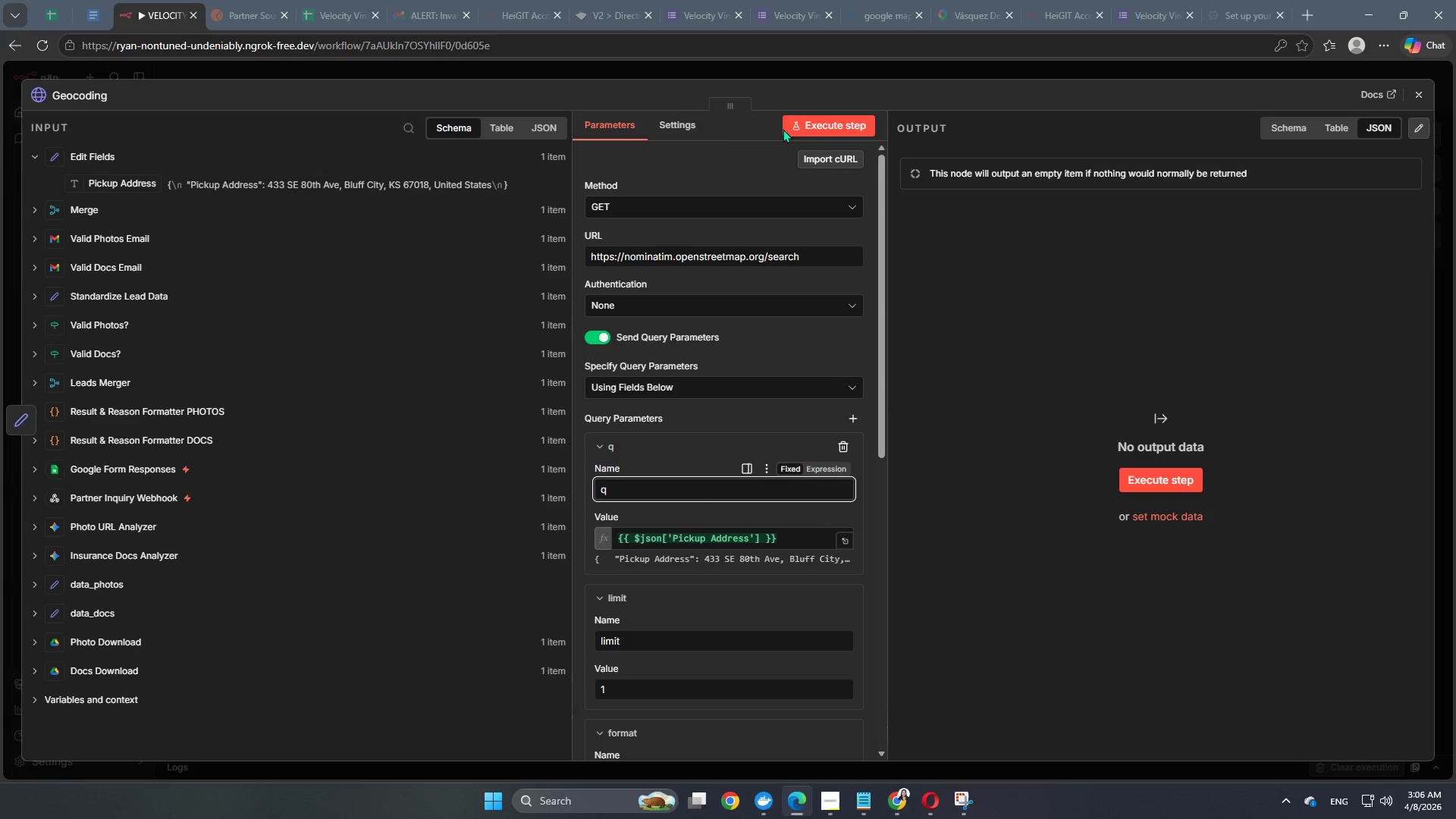 
left_click([798, 118])
 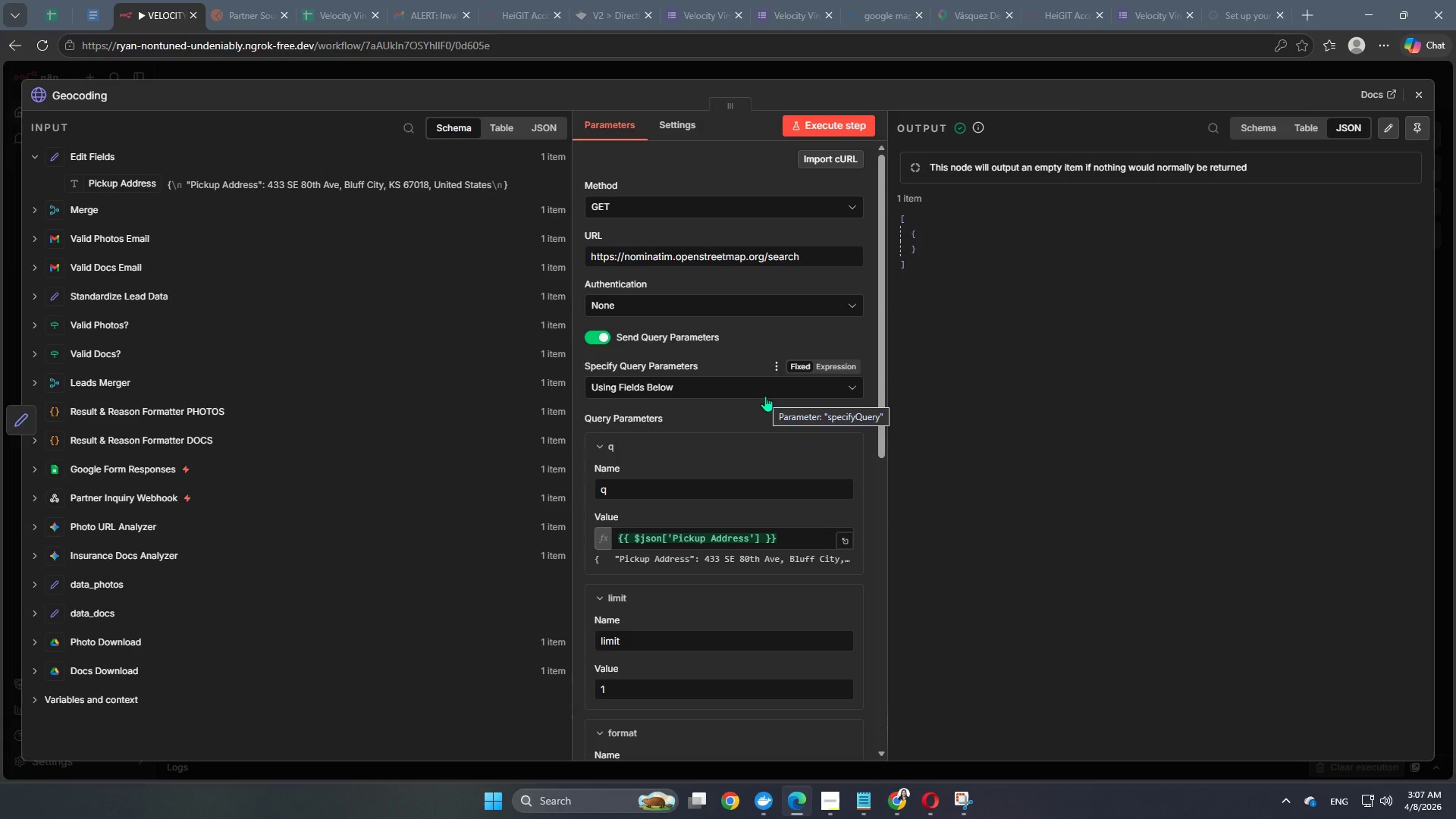 
wait(37.17)
 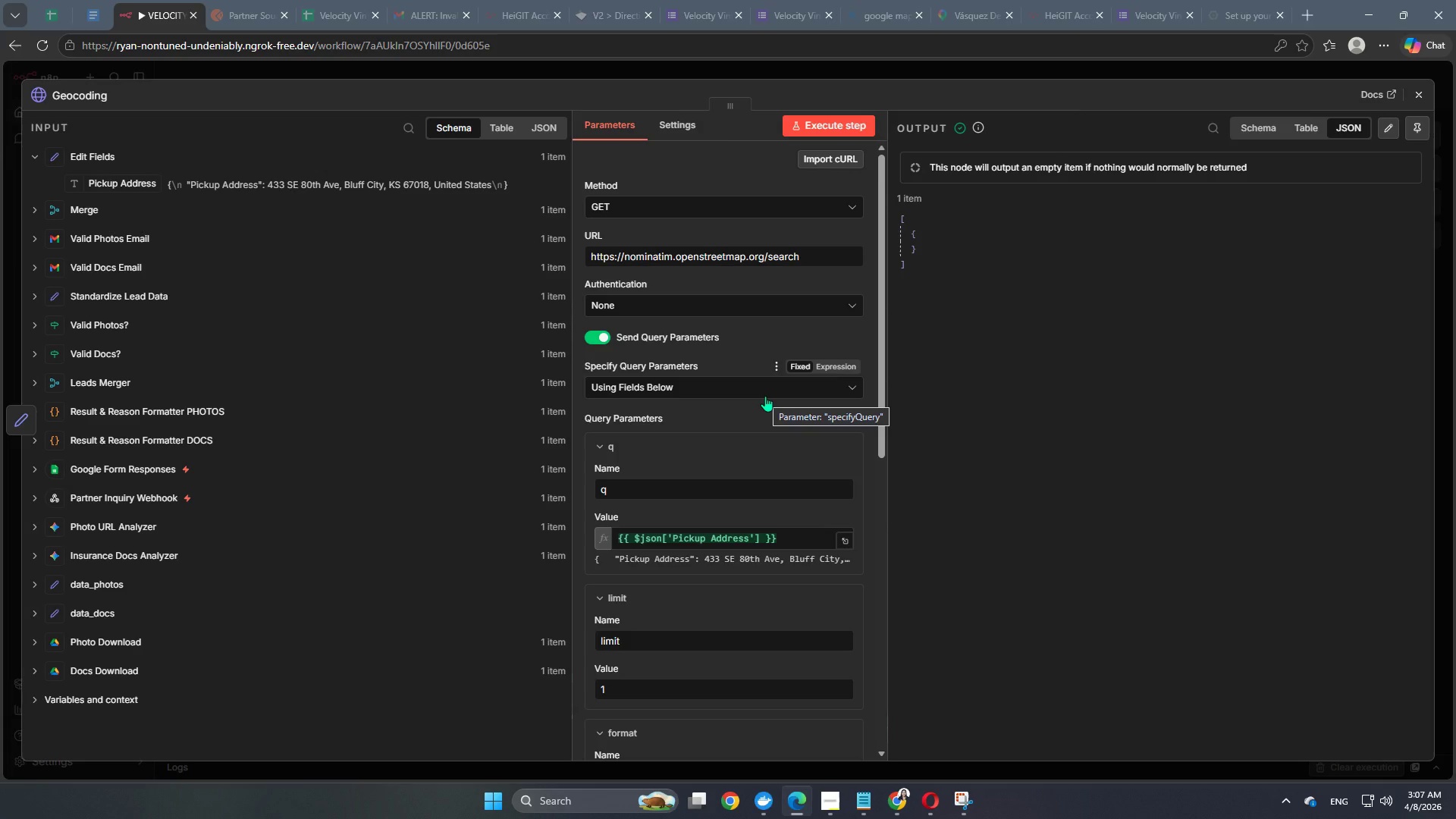 
left_click([786, 68])
 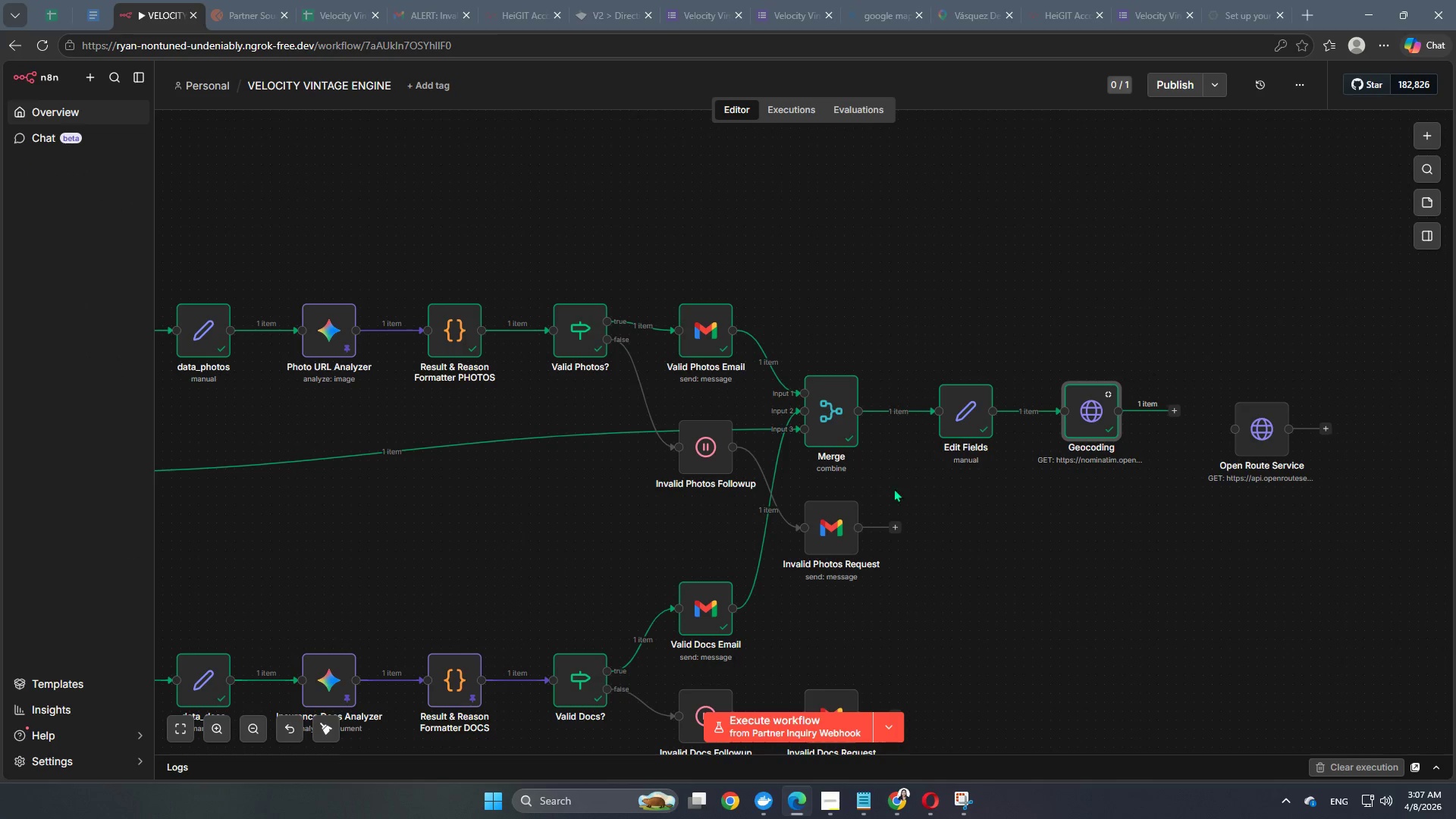 
scroll: coordinate [913, 475], scroll_direction: down, amount: 2.0
 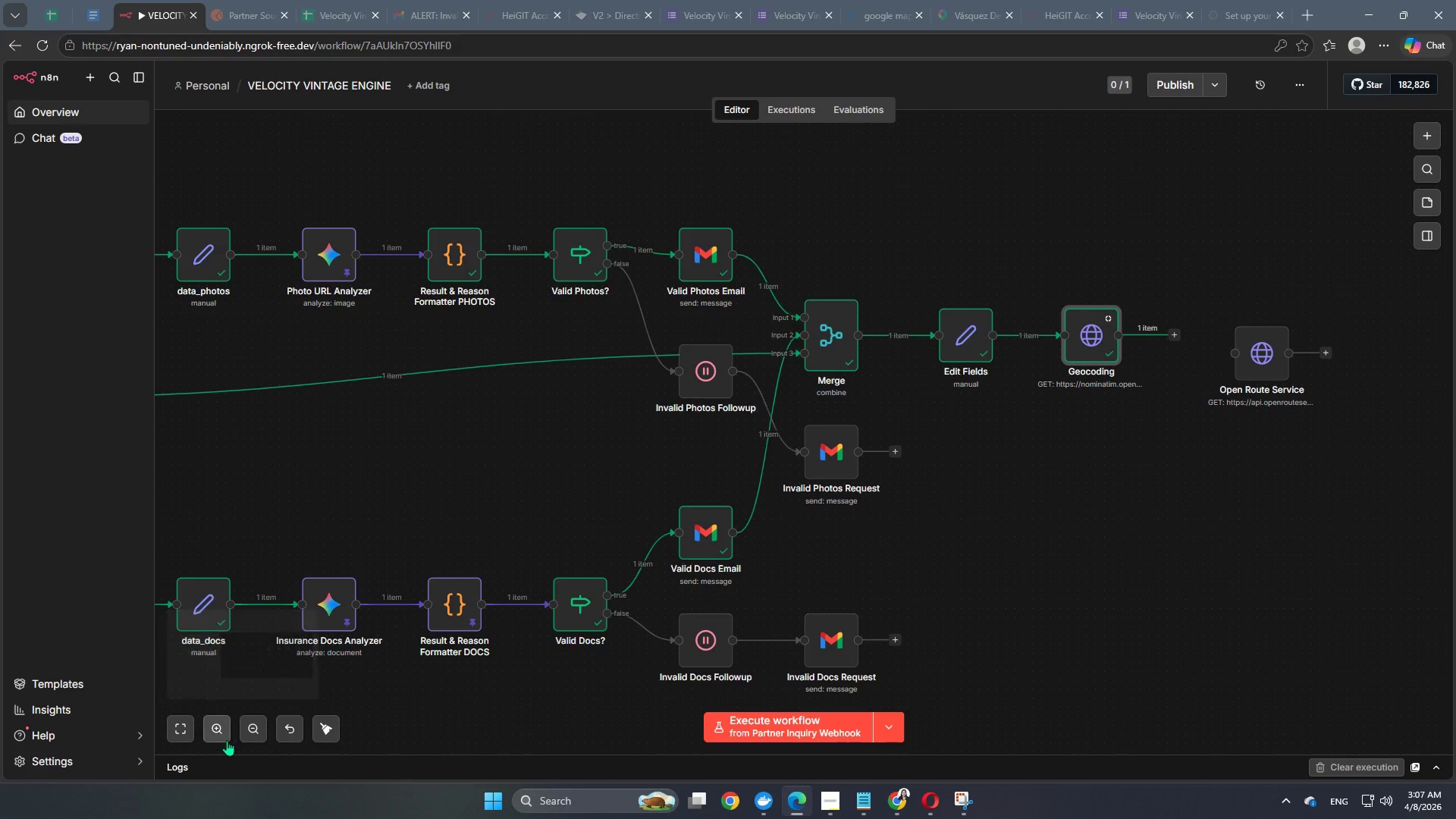 
left_click([173, 732])
 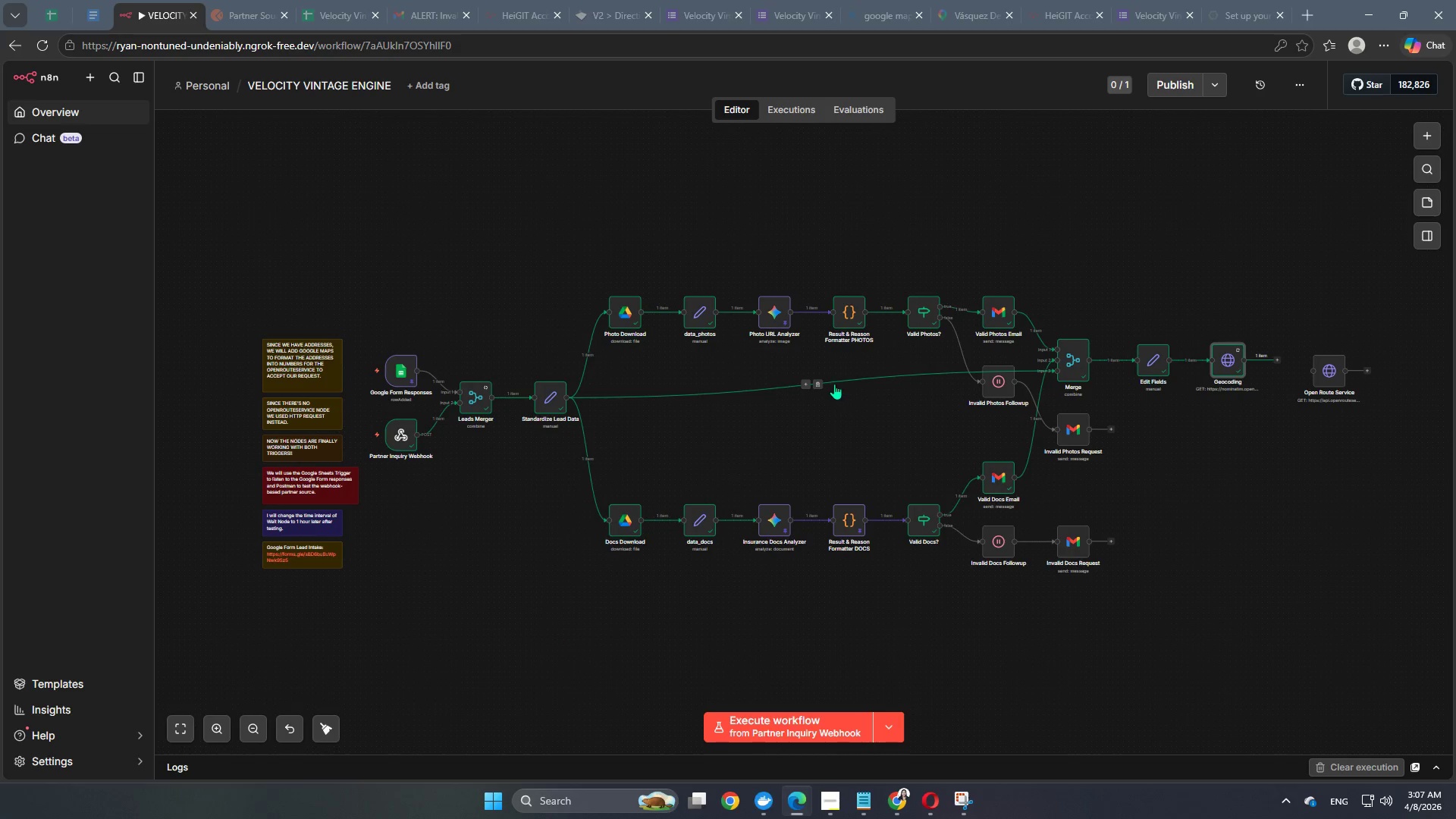 
left_click([819, 378])
 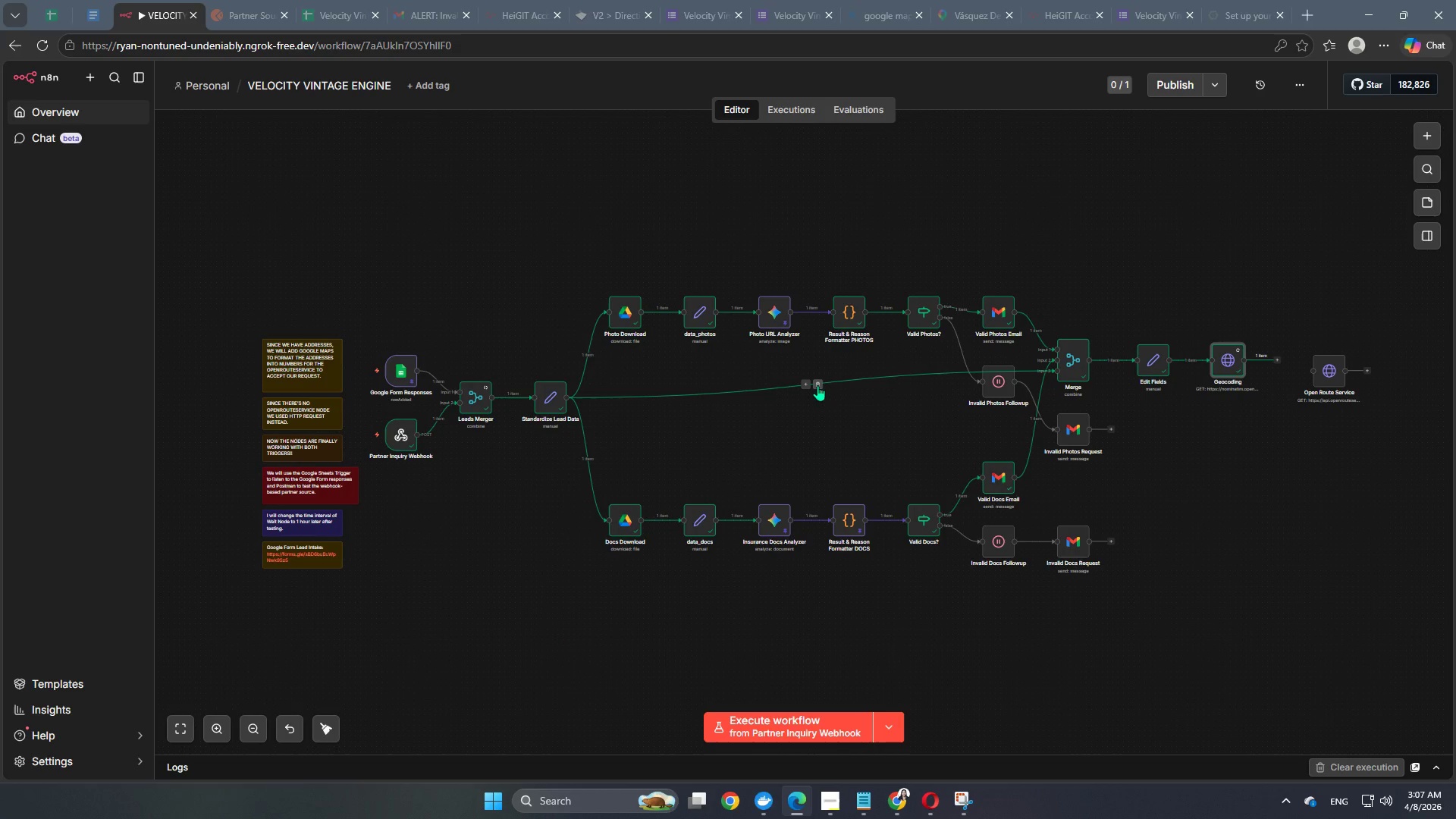 
left_click([817, 385])
 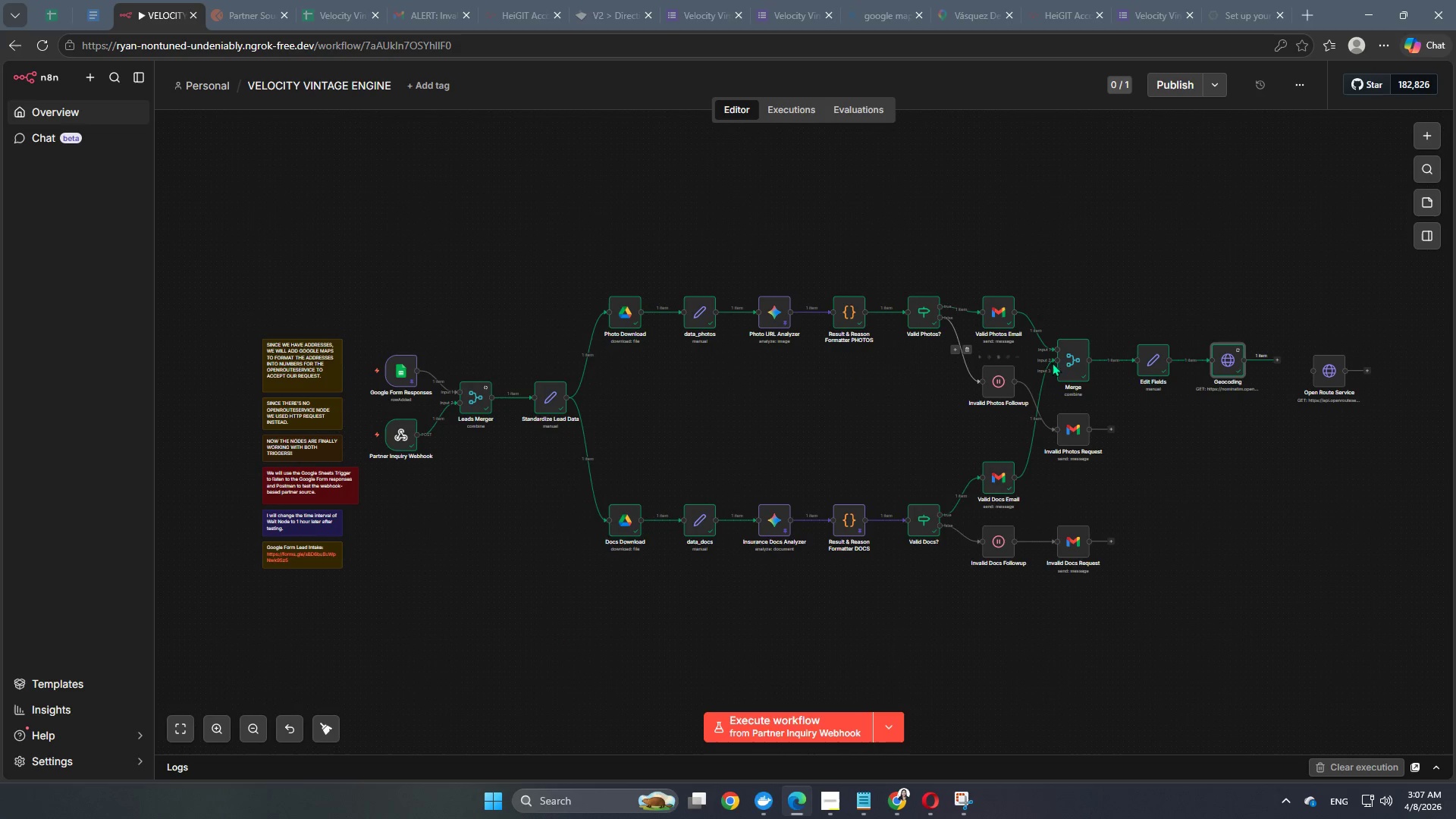 
double_click([1068, 362])
 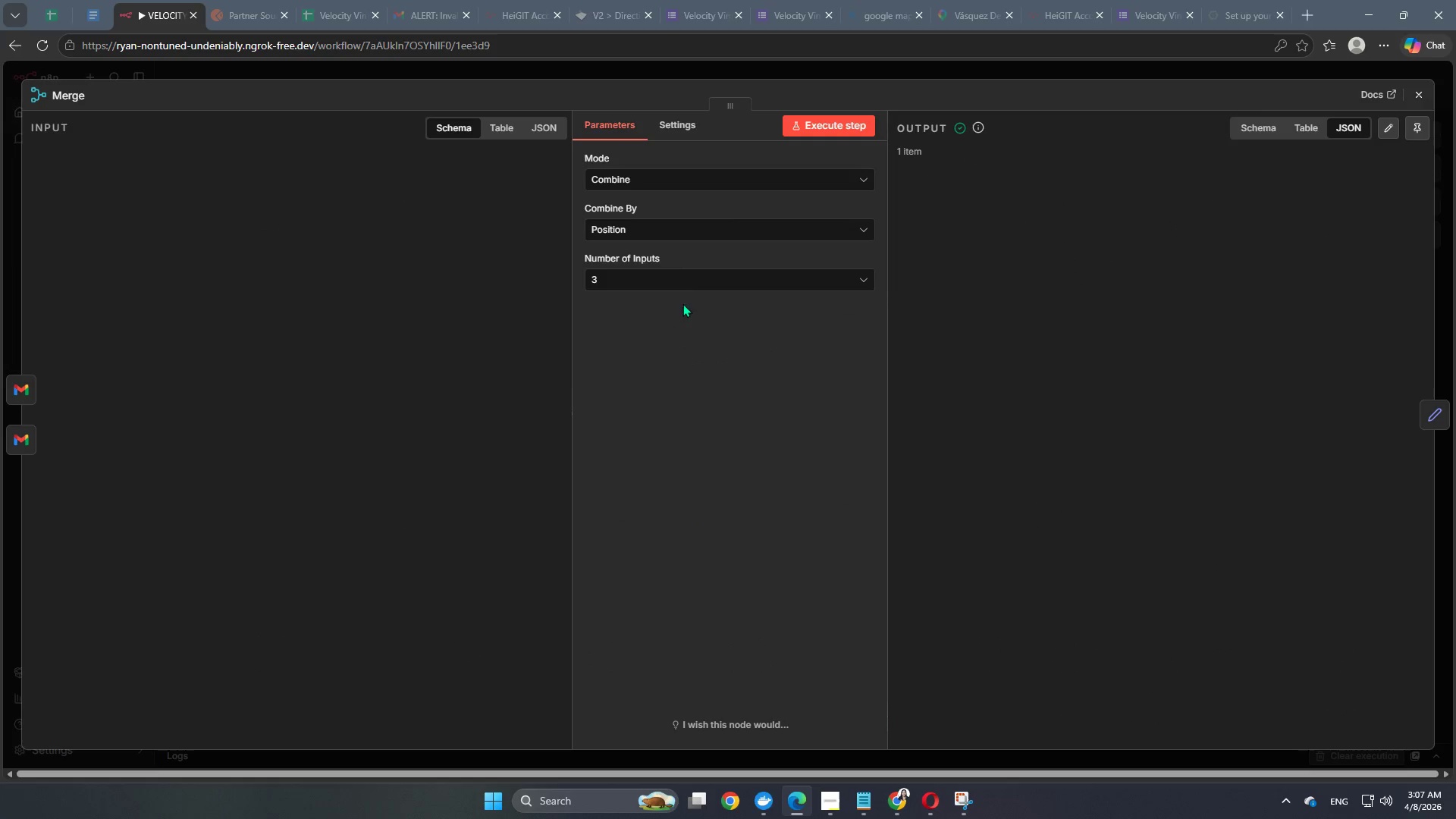 
left_click([663, 278])
 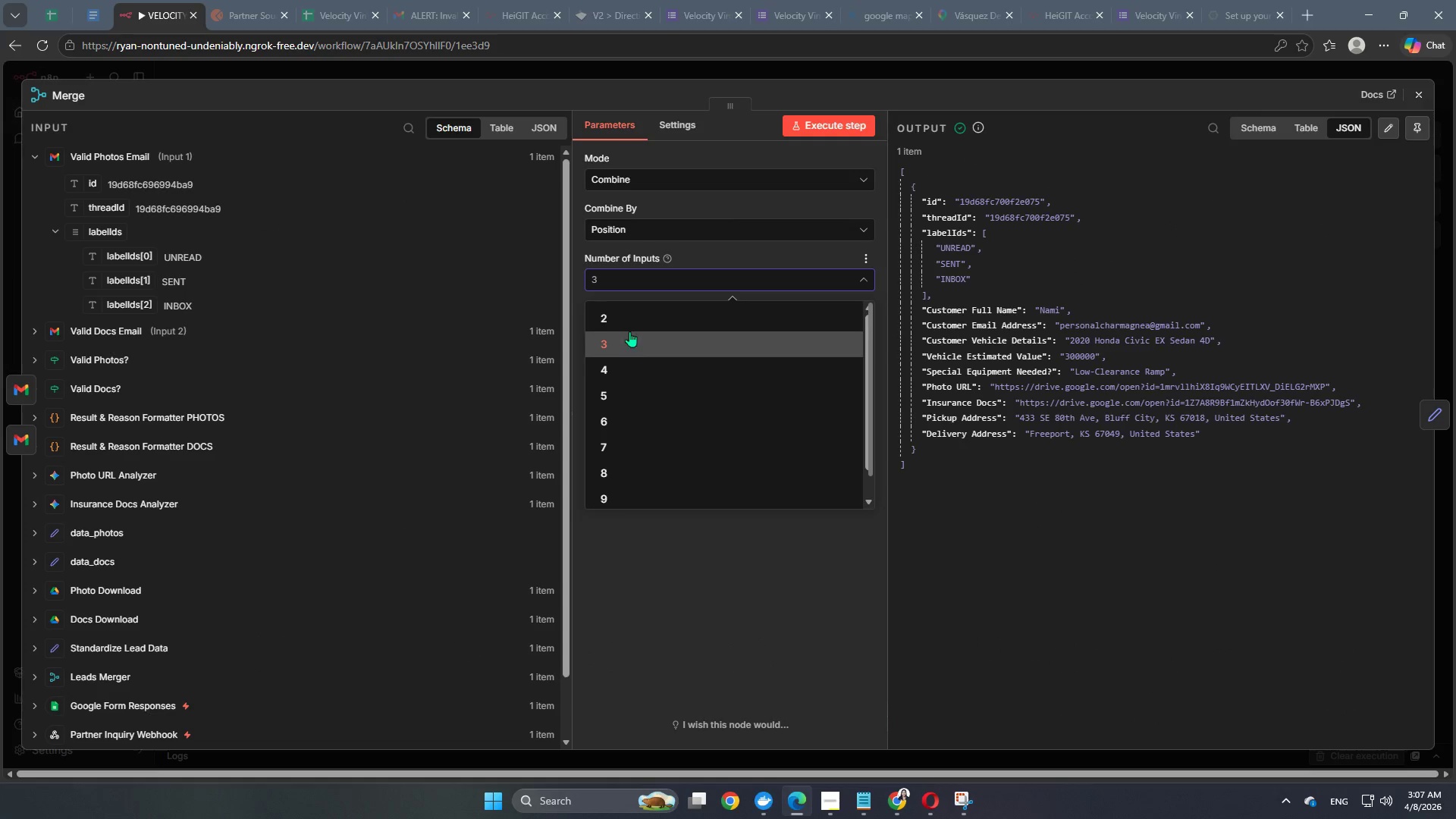 
left_click([633, 321])
 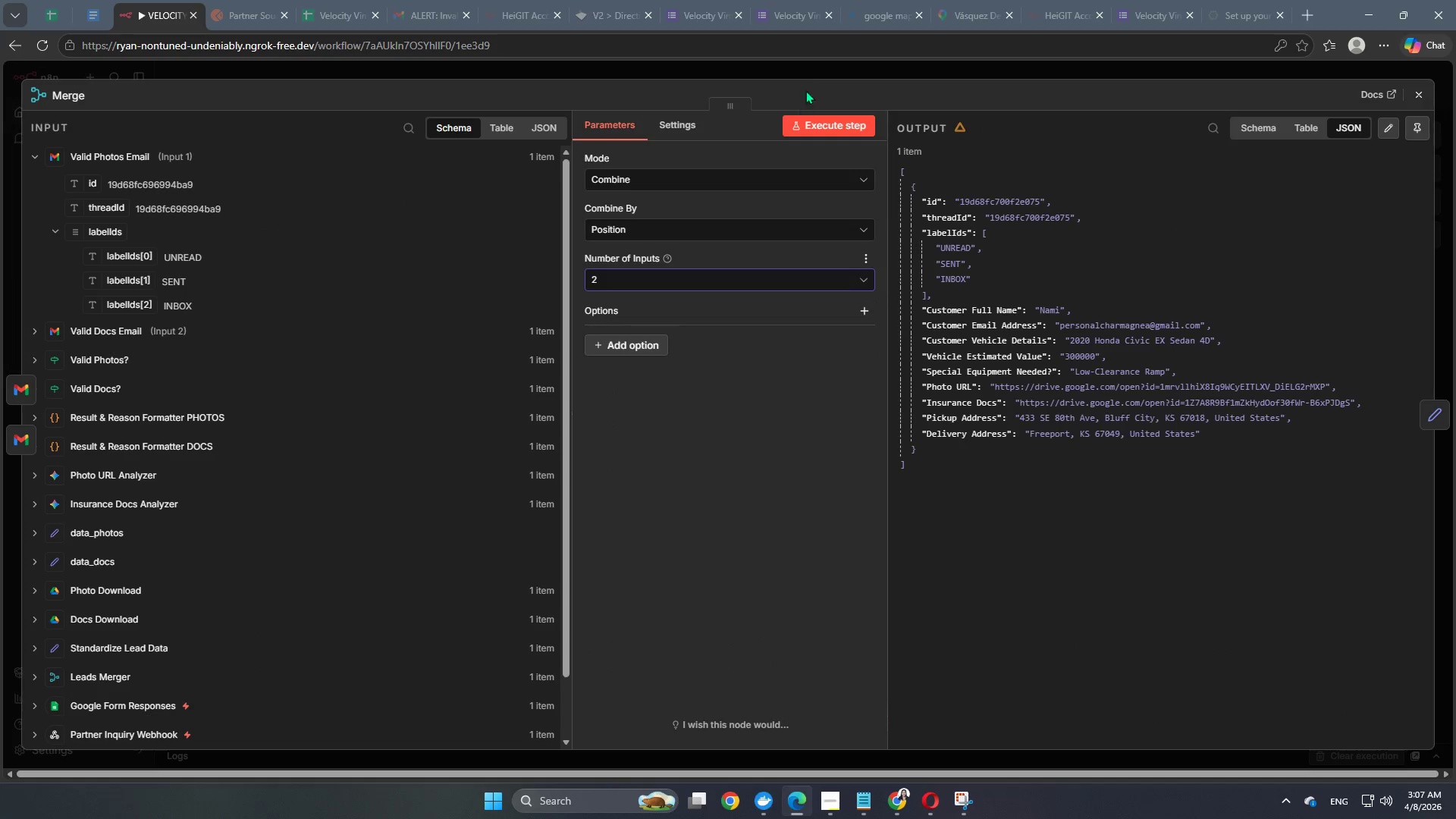 
left_click([811, 81])
 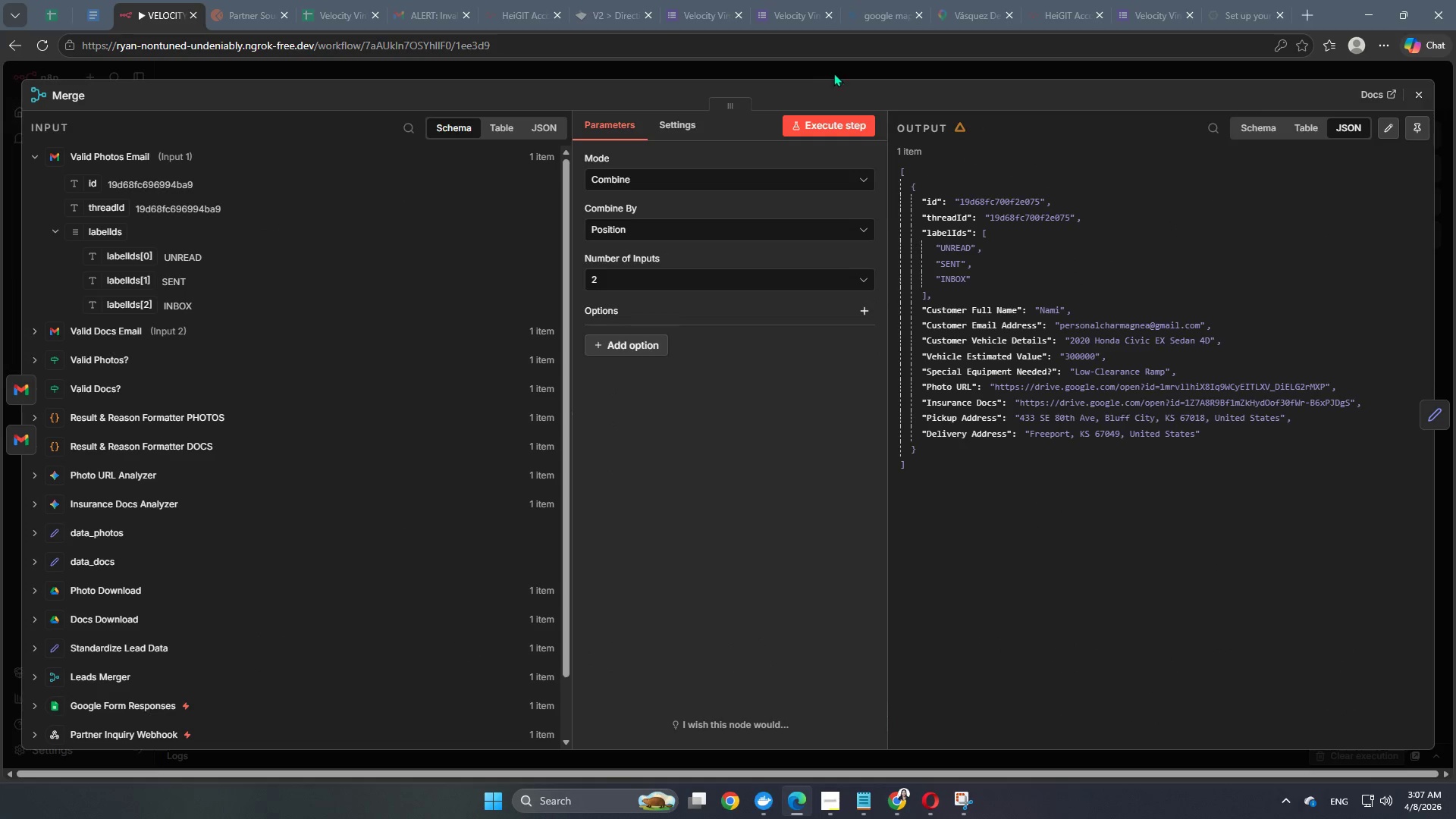 
left_click([834, 72])
 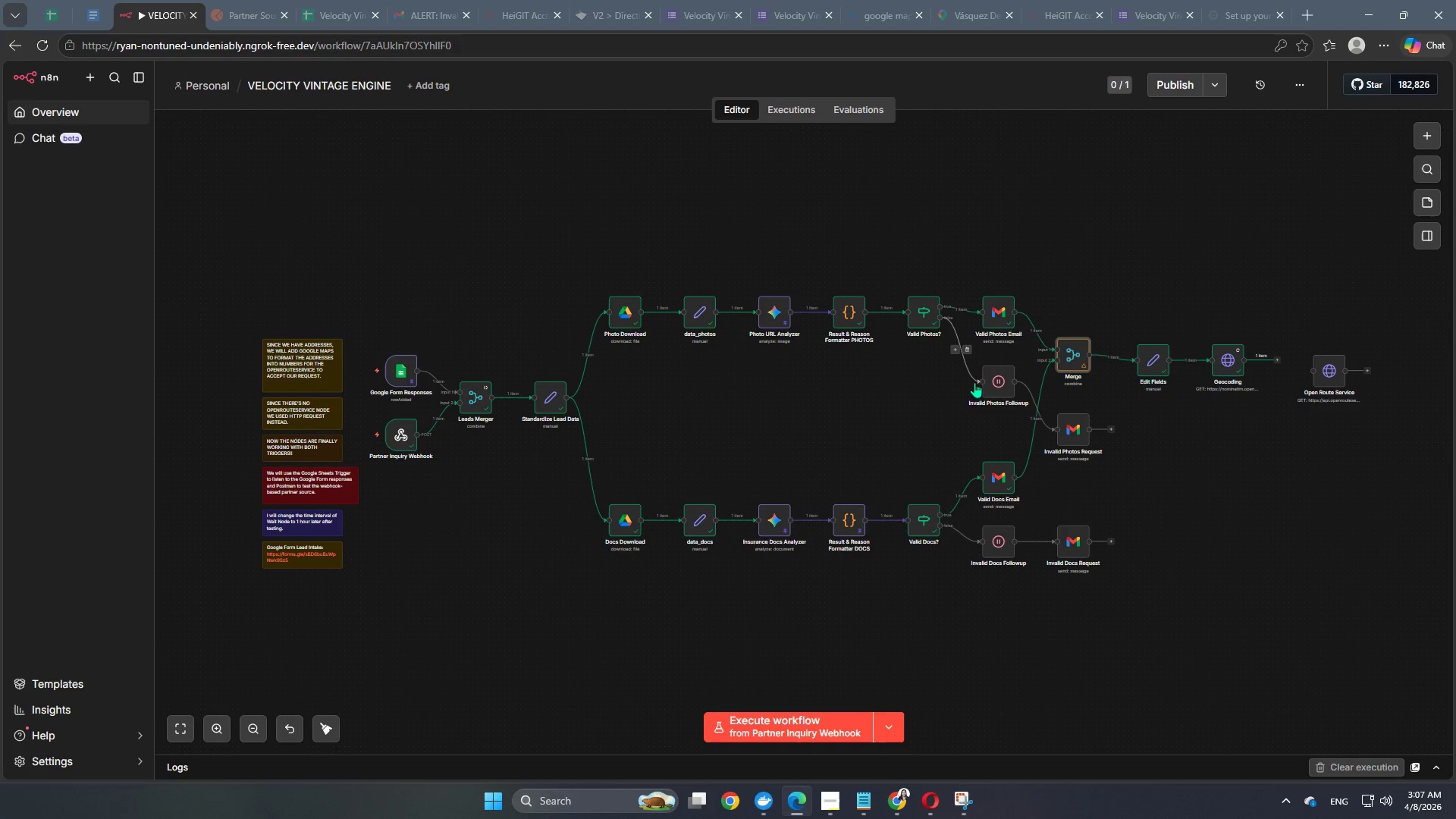 
wait(5.02)
 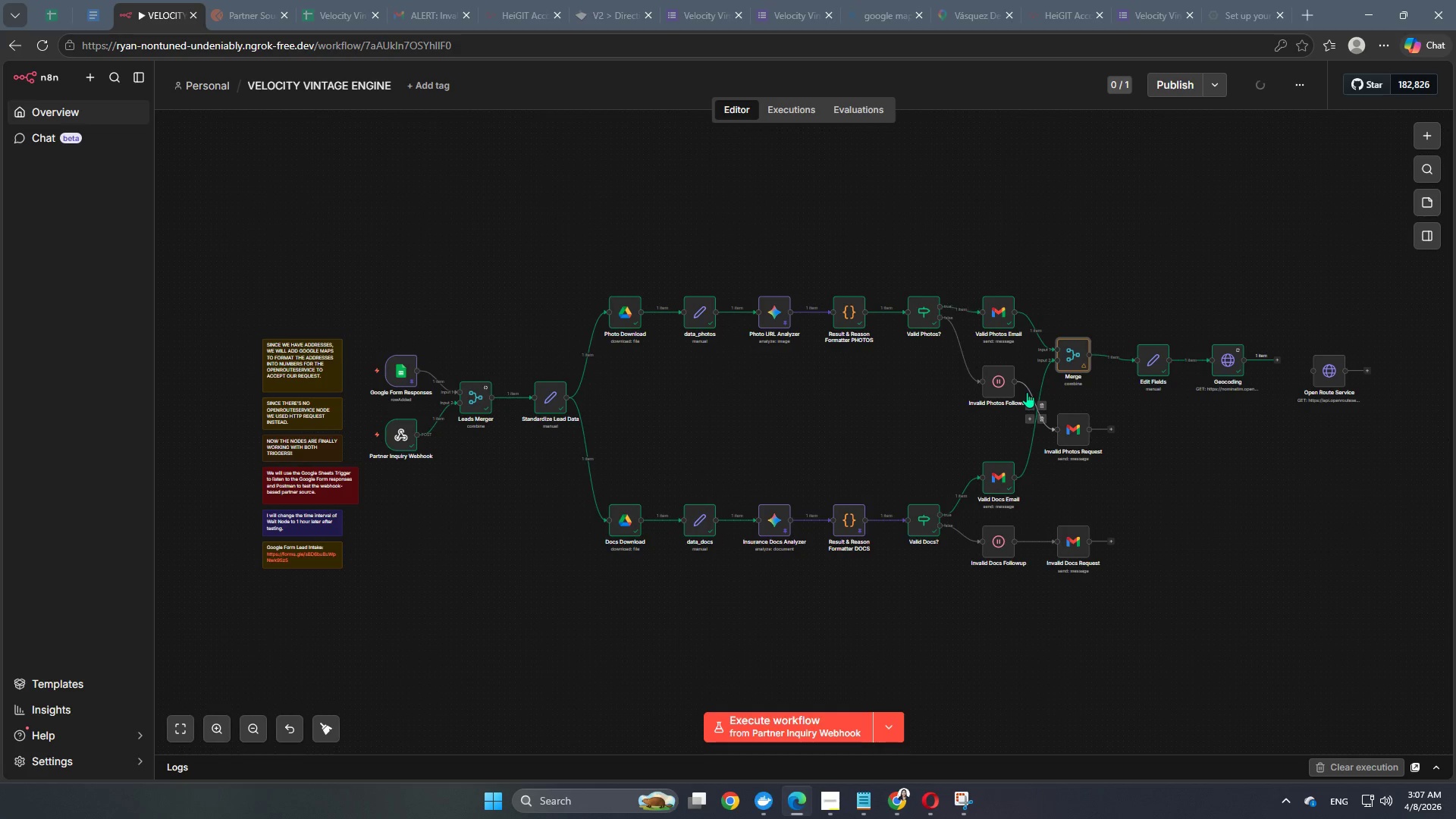 
left_click([1056, 327])
 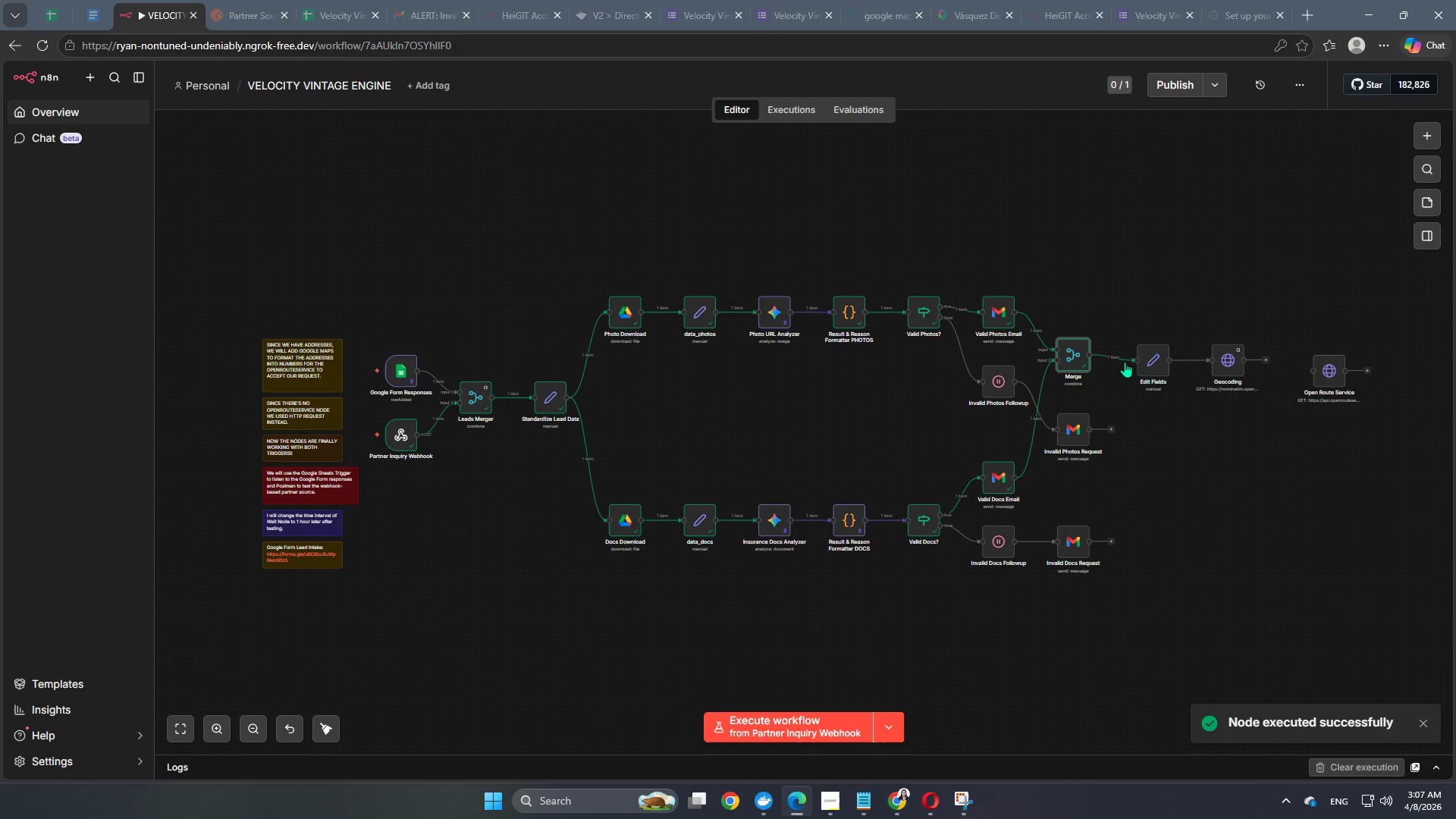 
left_click([1119, 360])
 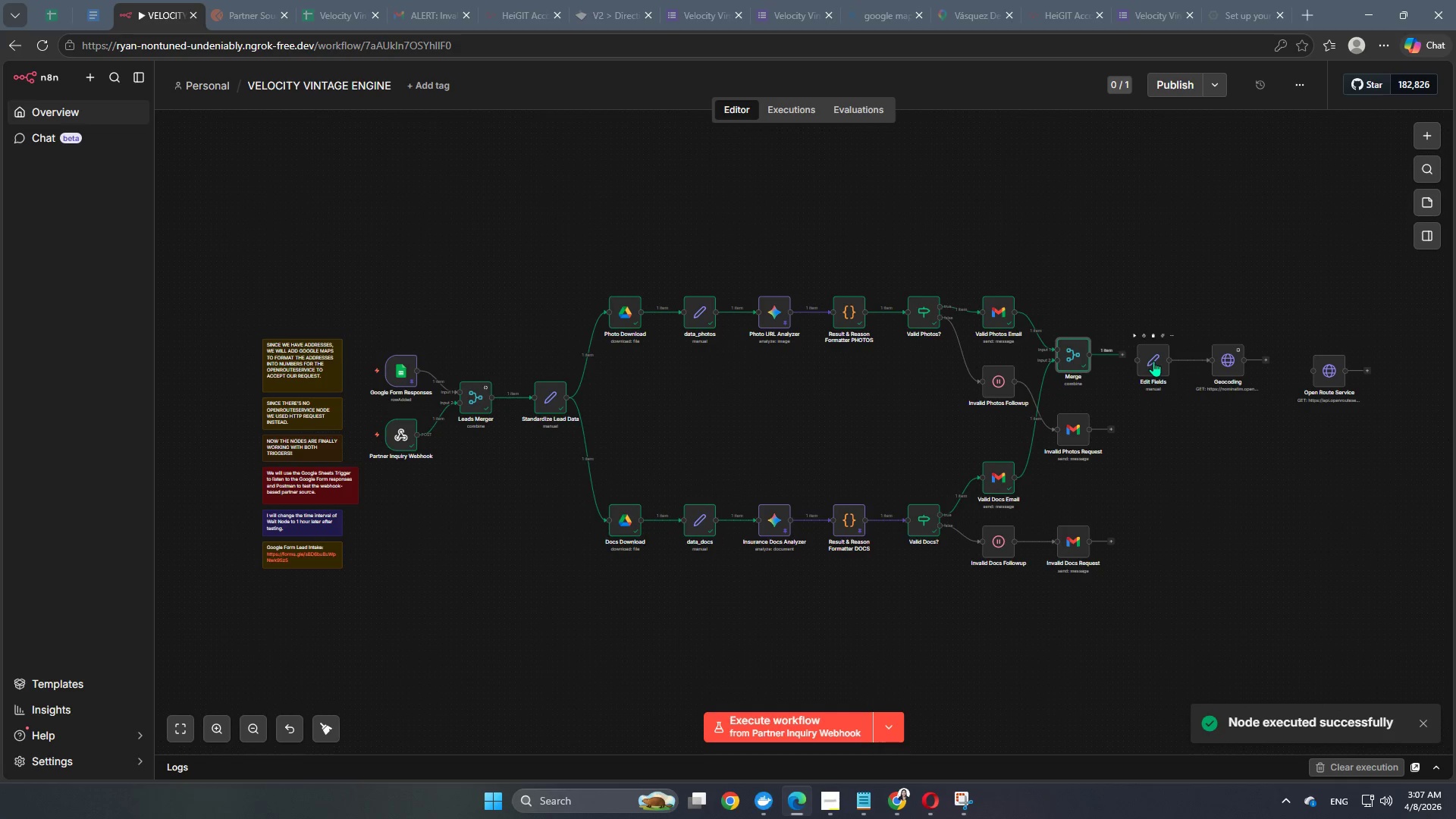 
left_click_drag(start_coordinate=[1153, 361], to_coordinate=[1122, 270])
 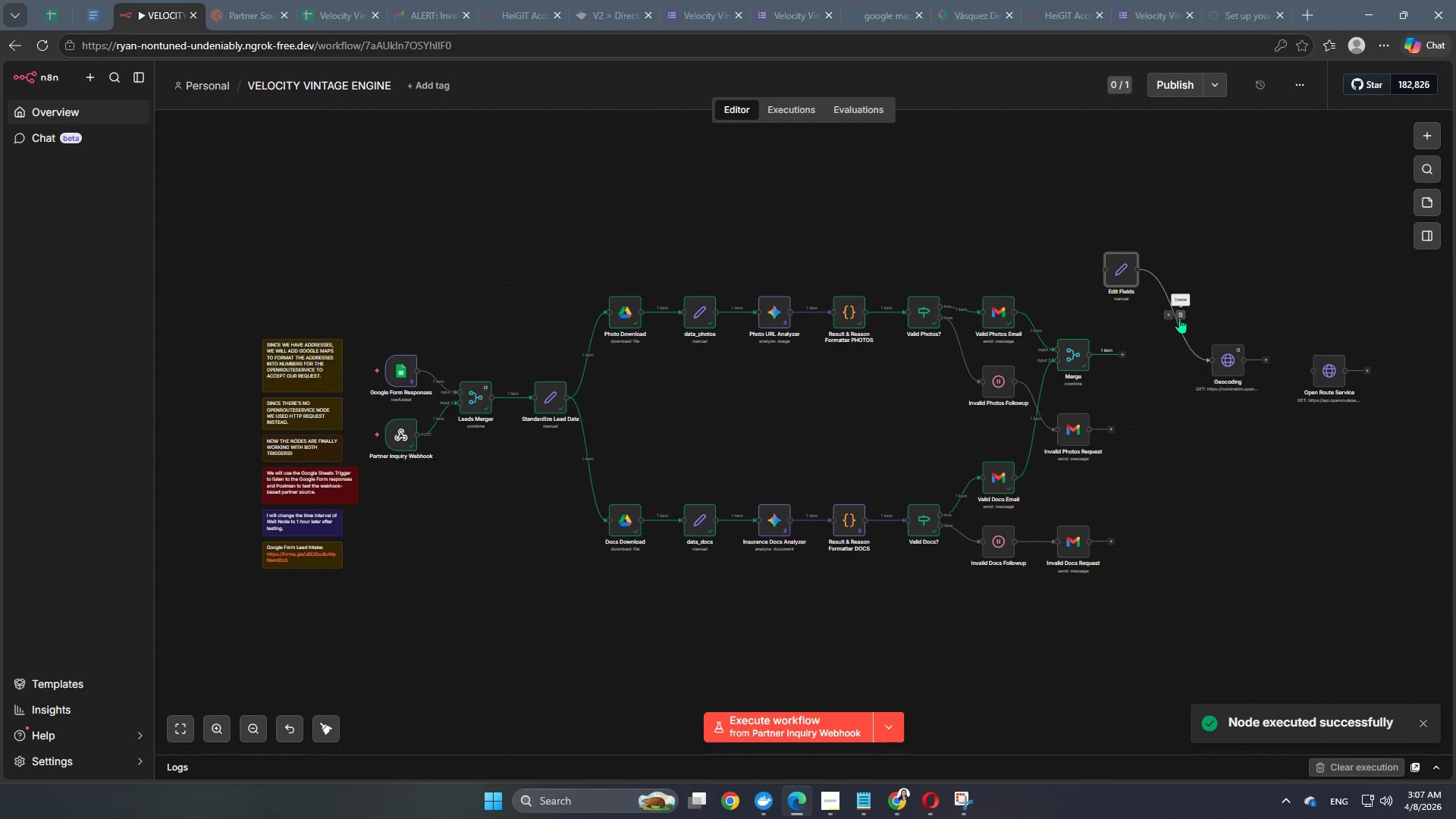 
left_click([1179, 315])
 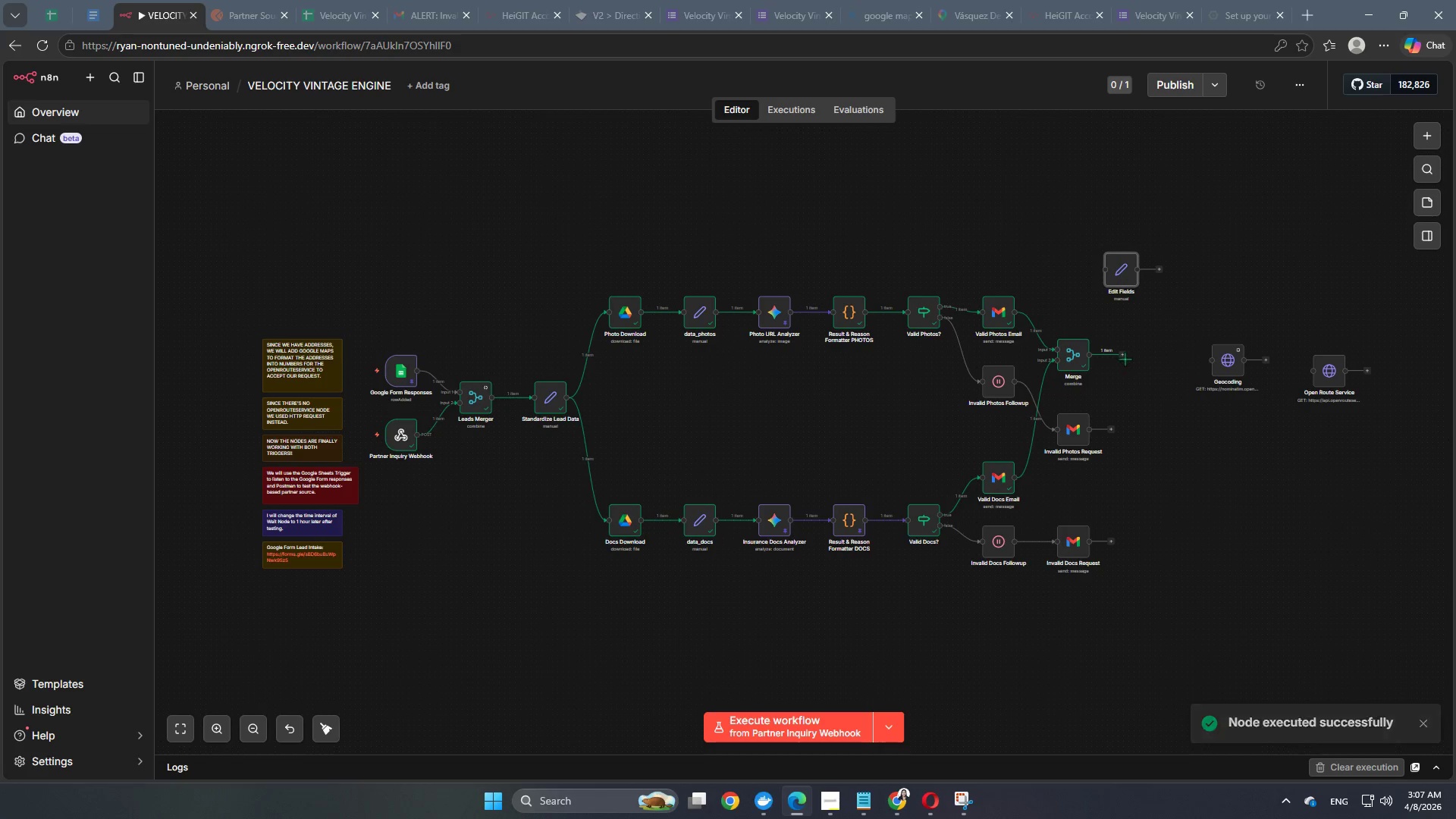 
left_click_drag(start_coordinate=[1121, 359], to_coordinate=[1214, 356])
 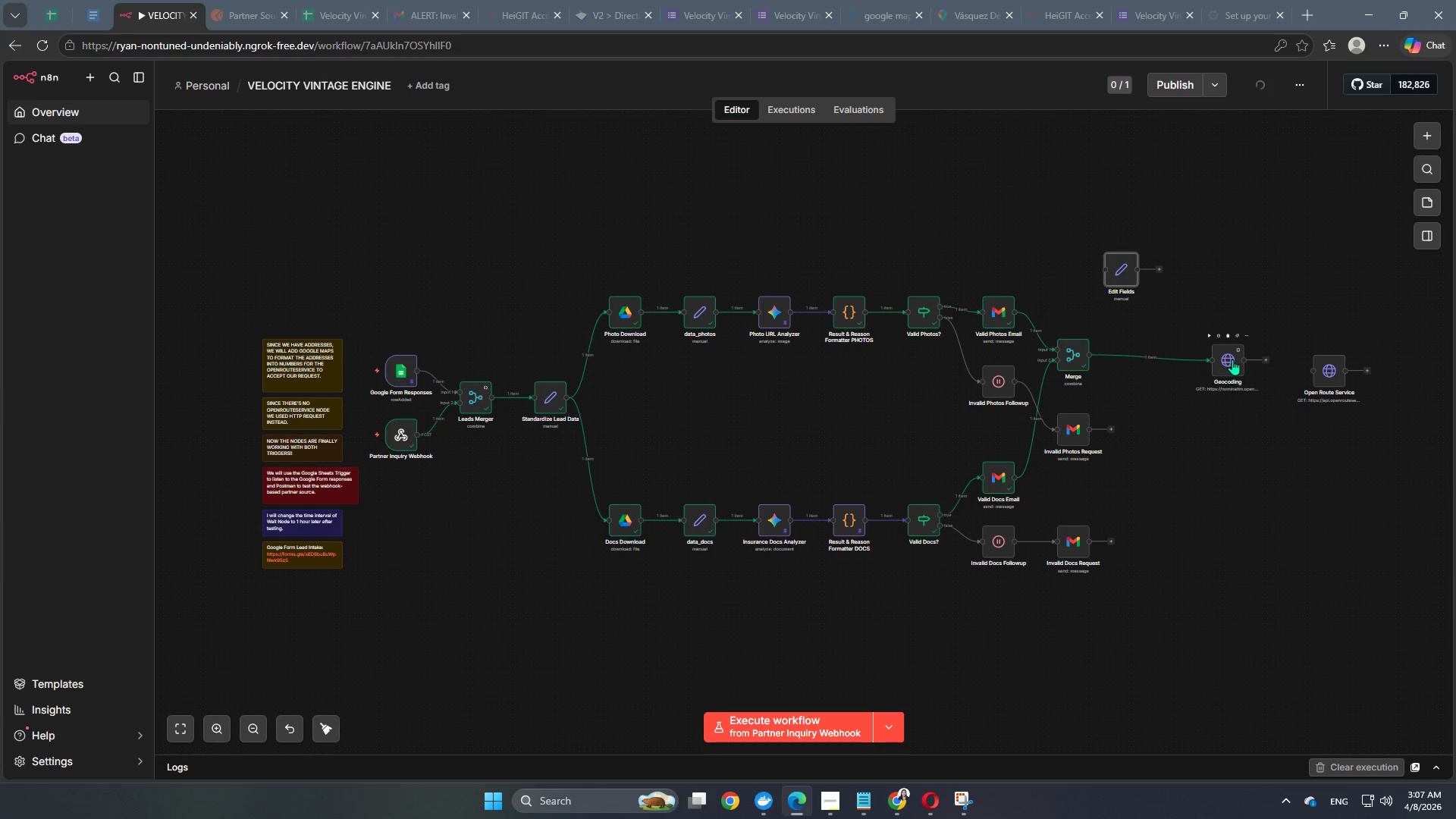 
double_click([1232, 359])
 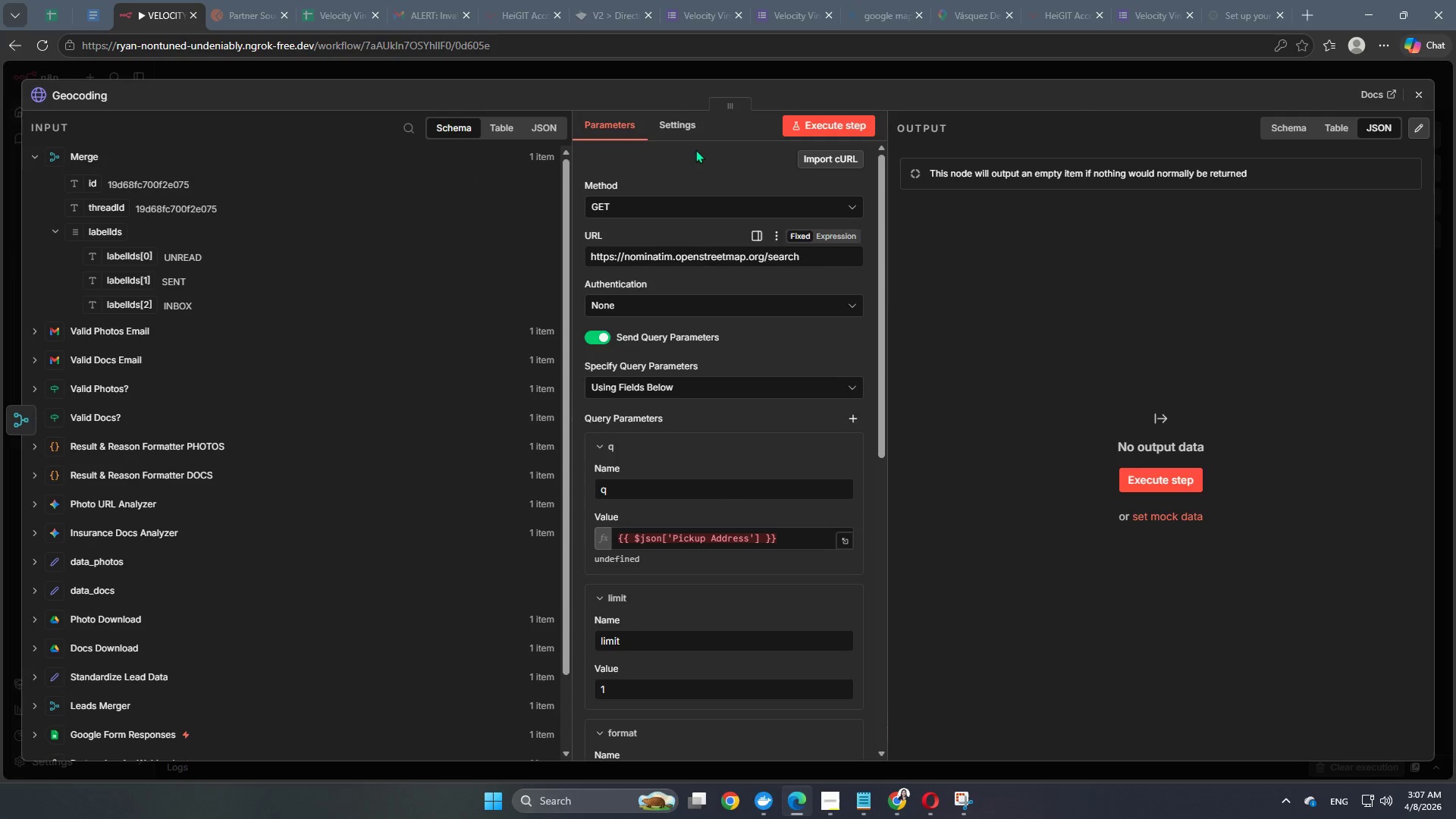 
left_click([843, 122])
 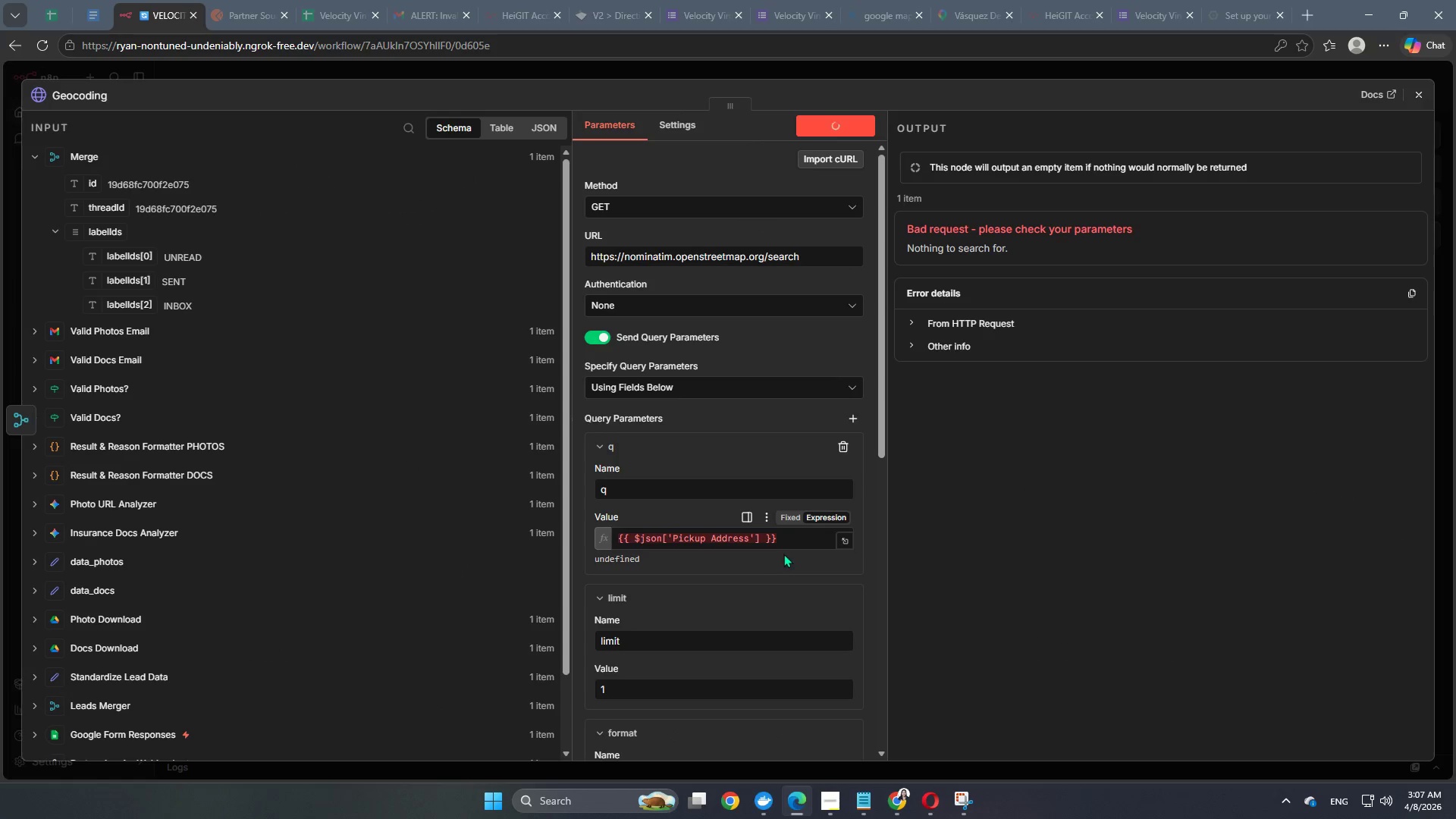 
left_click_drag(start_coordinate=[801, 542], to_coordinate=[507, 542])
 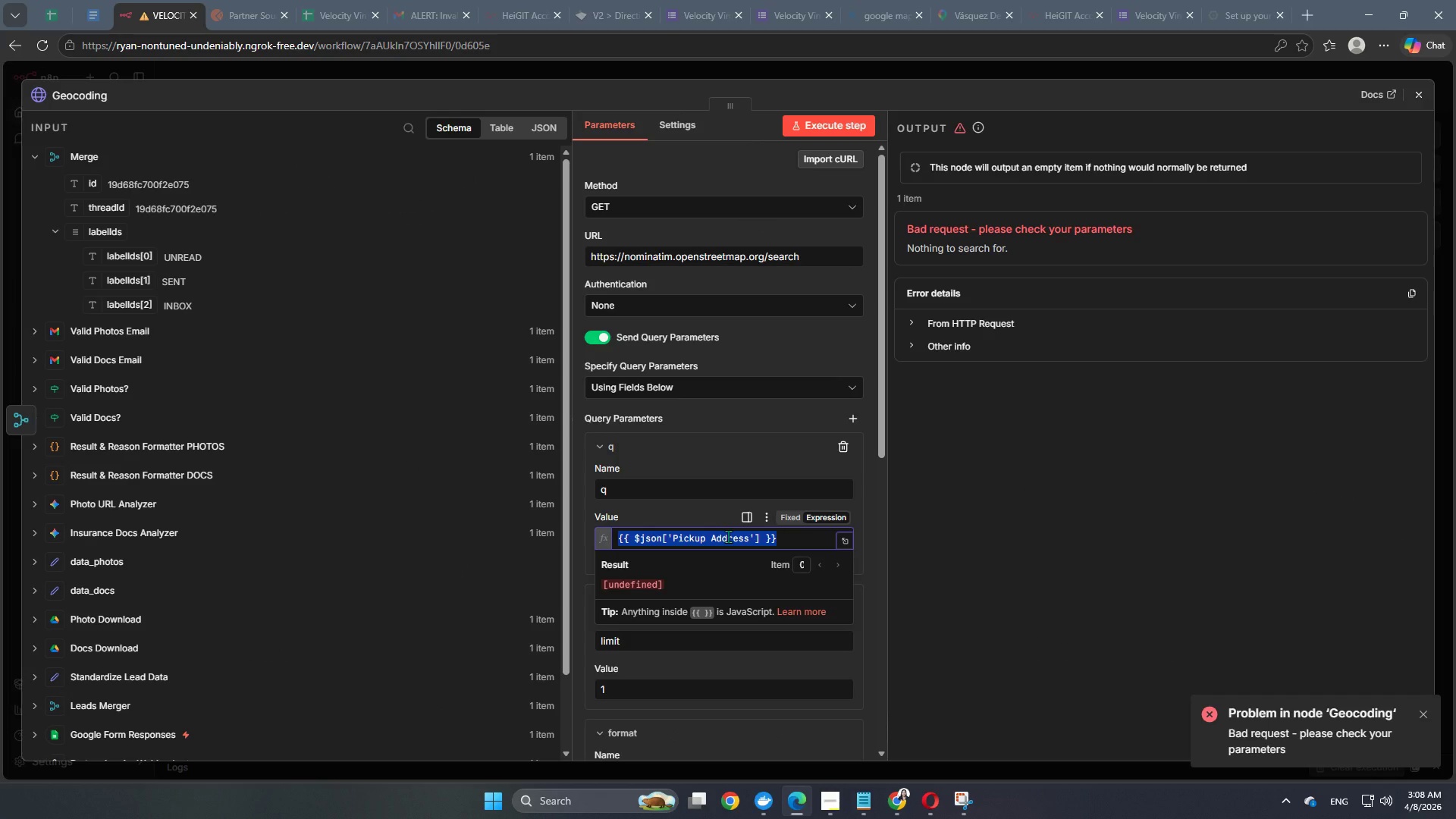 
key(Backspace)
 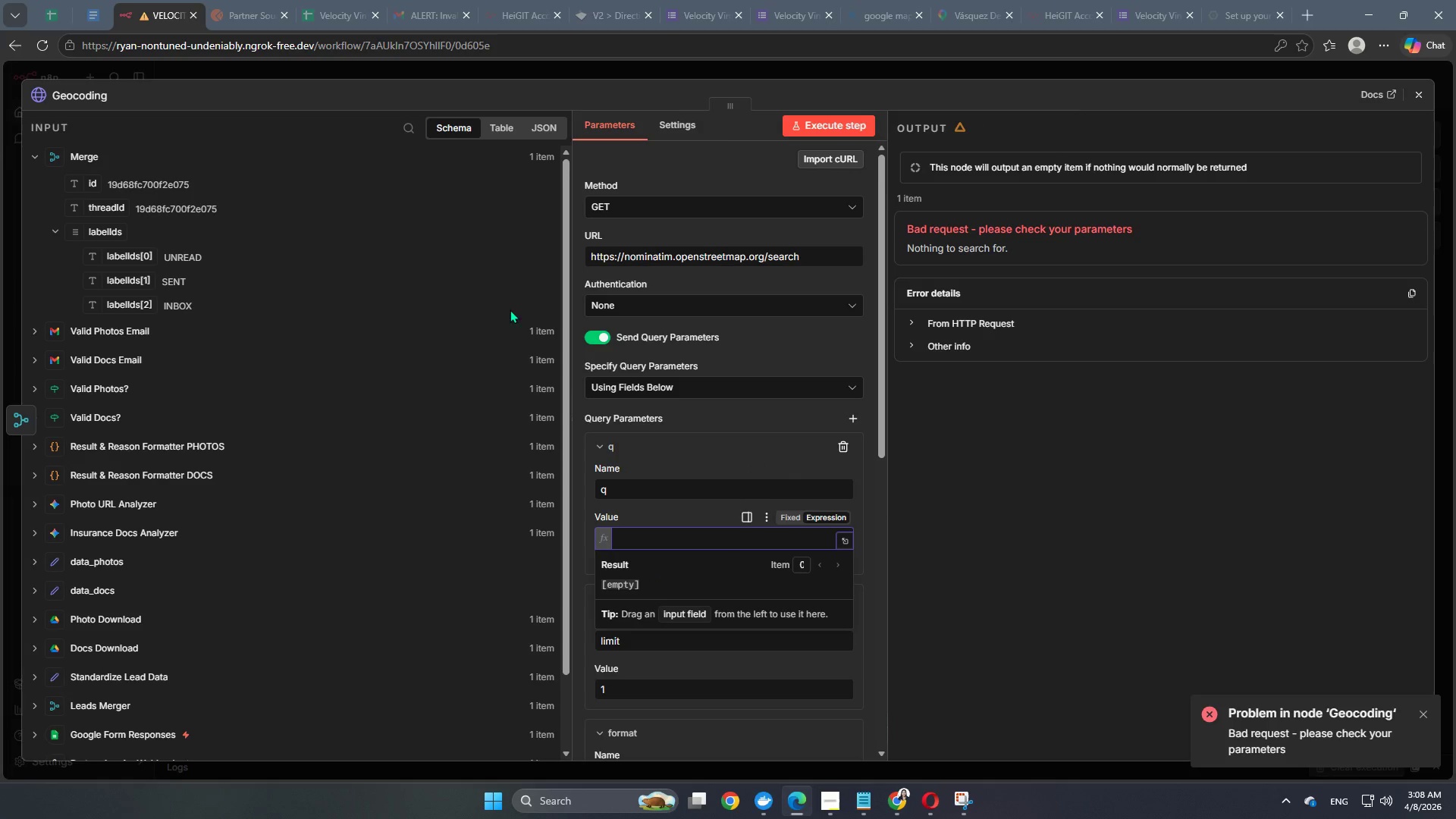 
left_click([170, 652])
 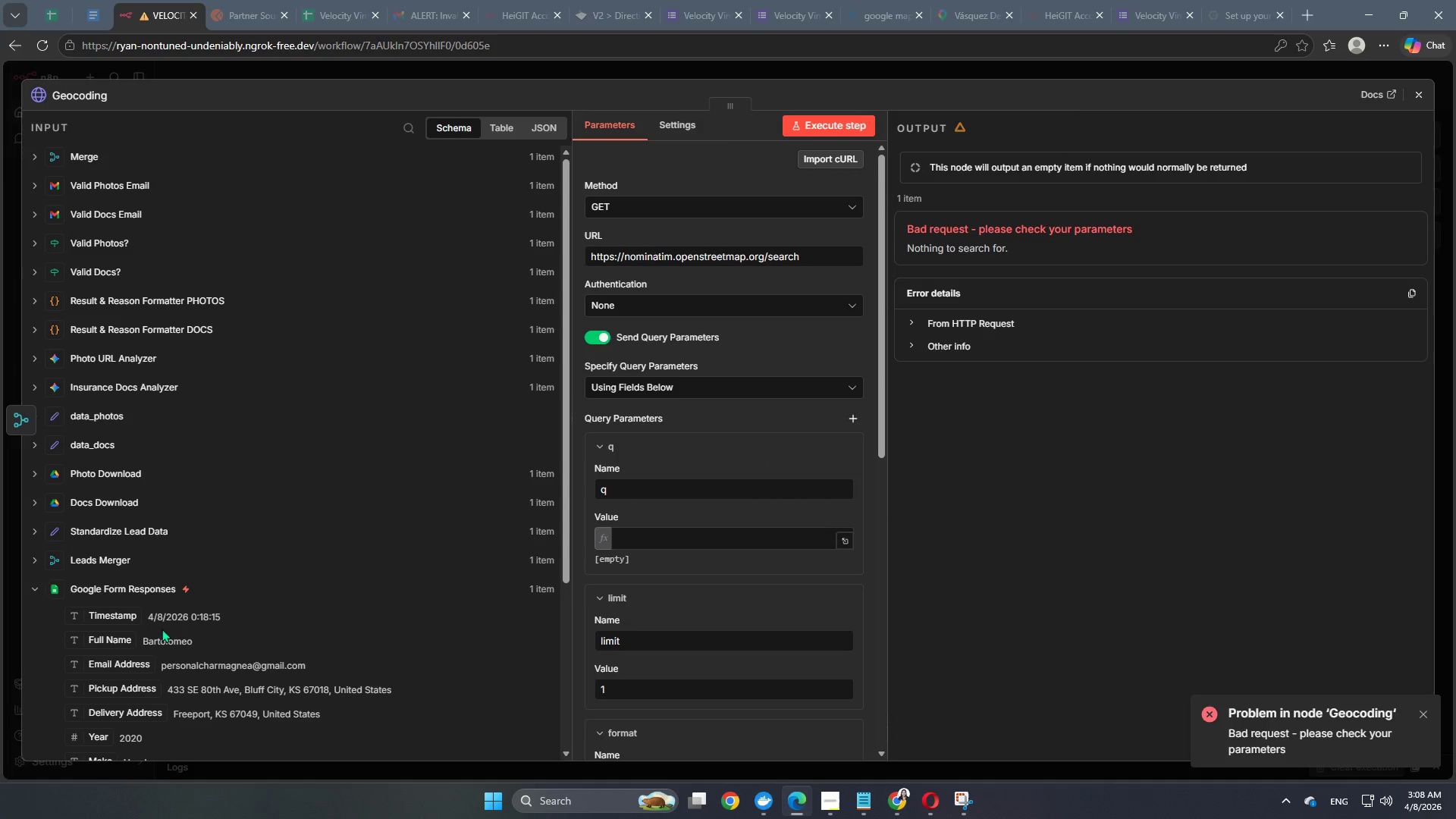 
scroll: coordinate [283, 580], scroll_direction: down, amount: 5.0
 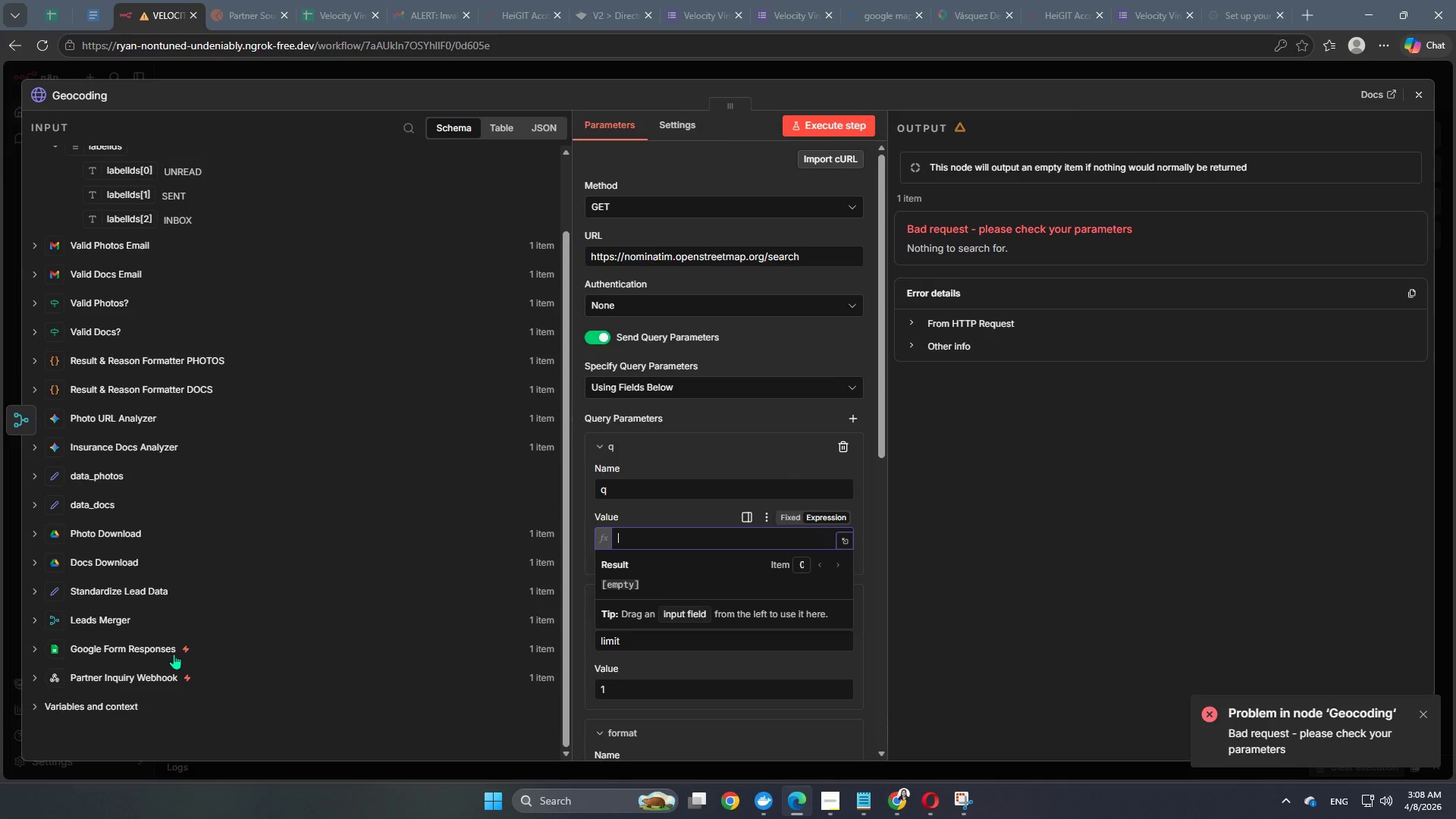 
left_click([130, 461])
 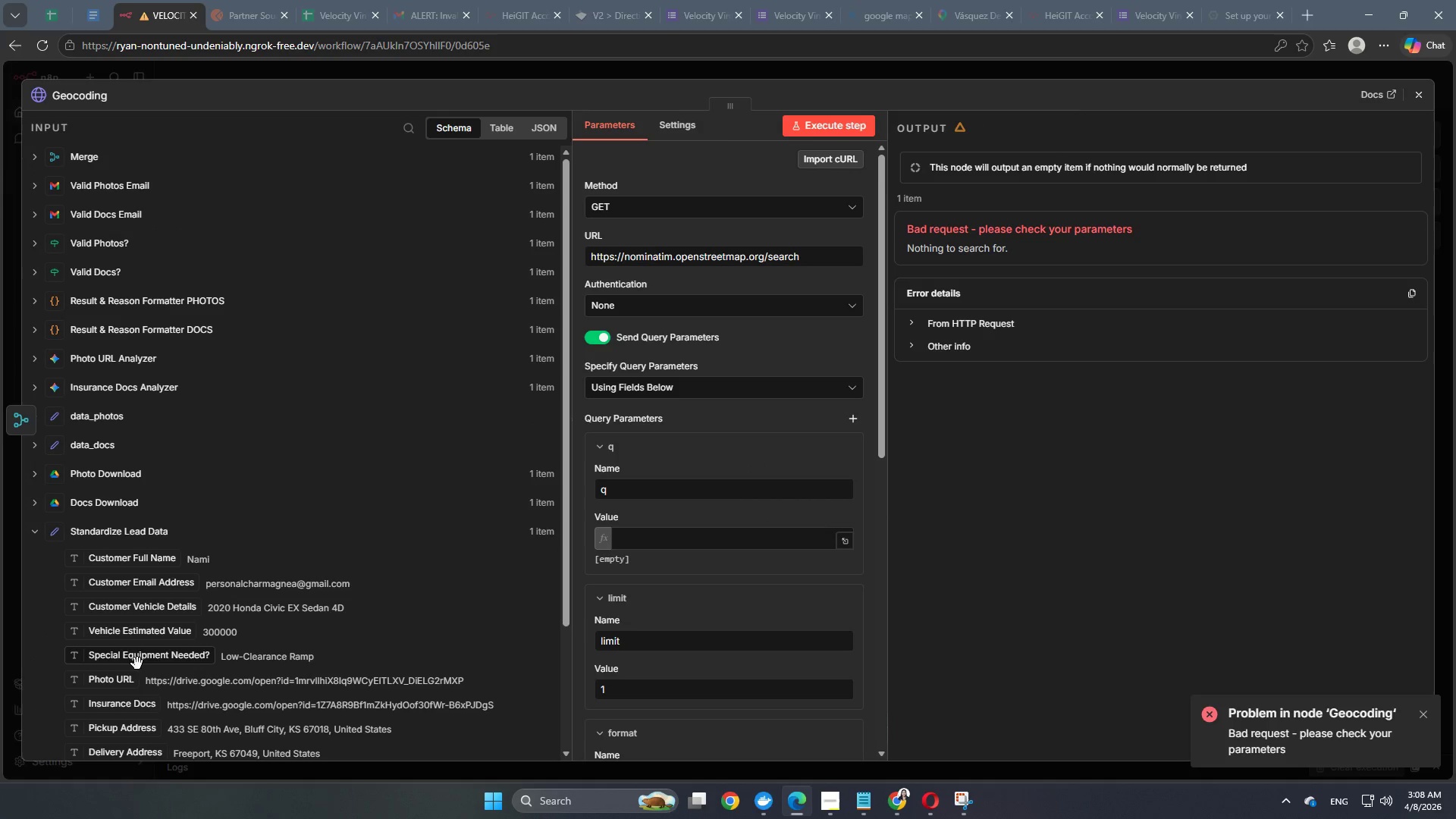 
scroll: coordinate [158, 620], scroll_direction: down, amount: 1.0
 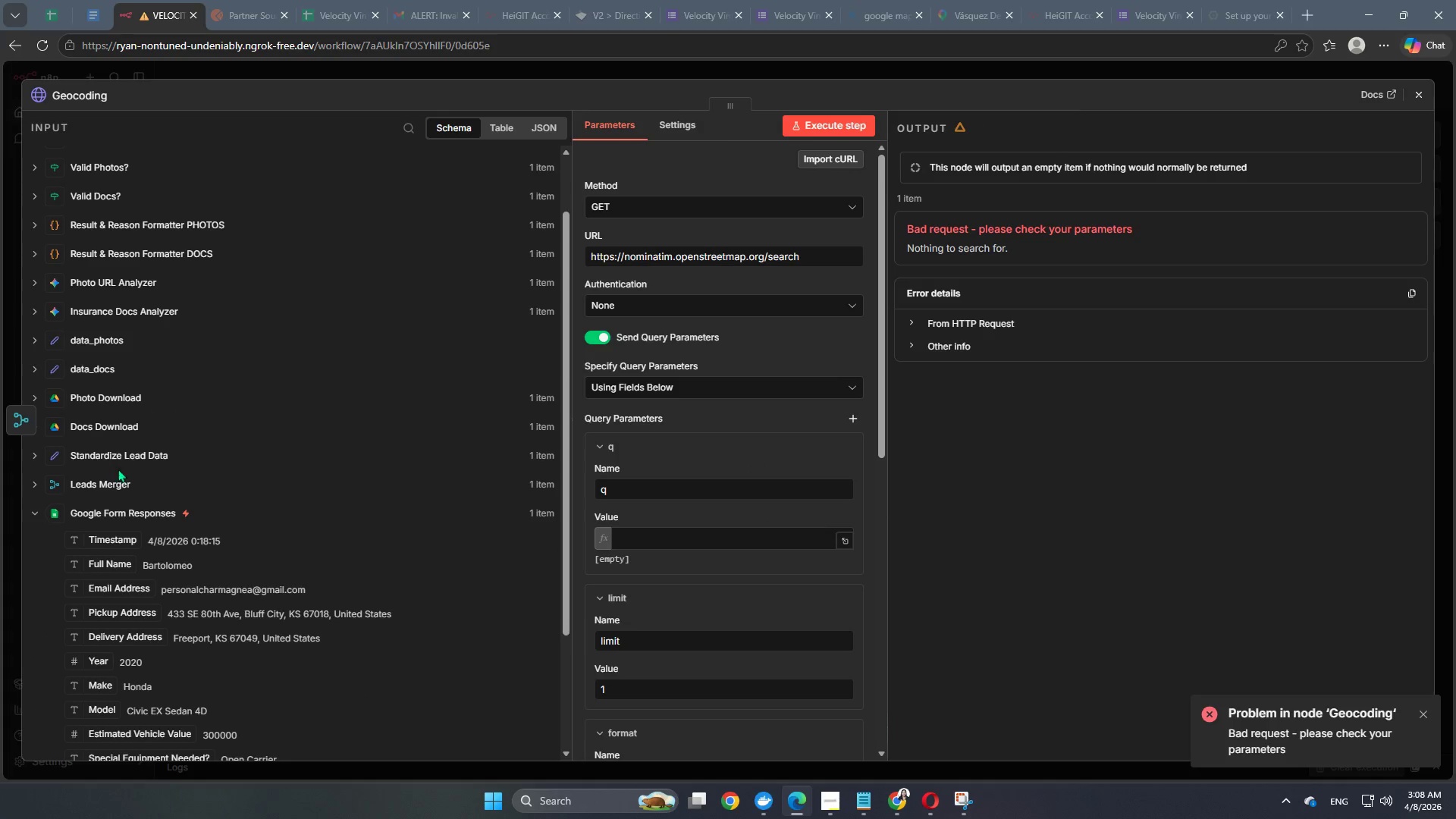 
left_click_drag(start_coordinate=[124, 657], to_coordinate=[654, 535])
 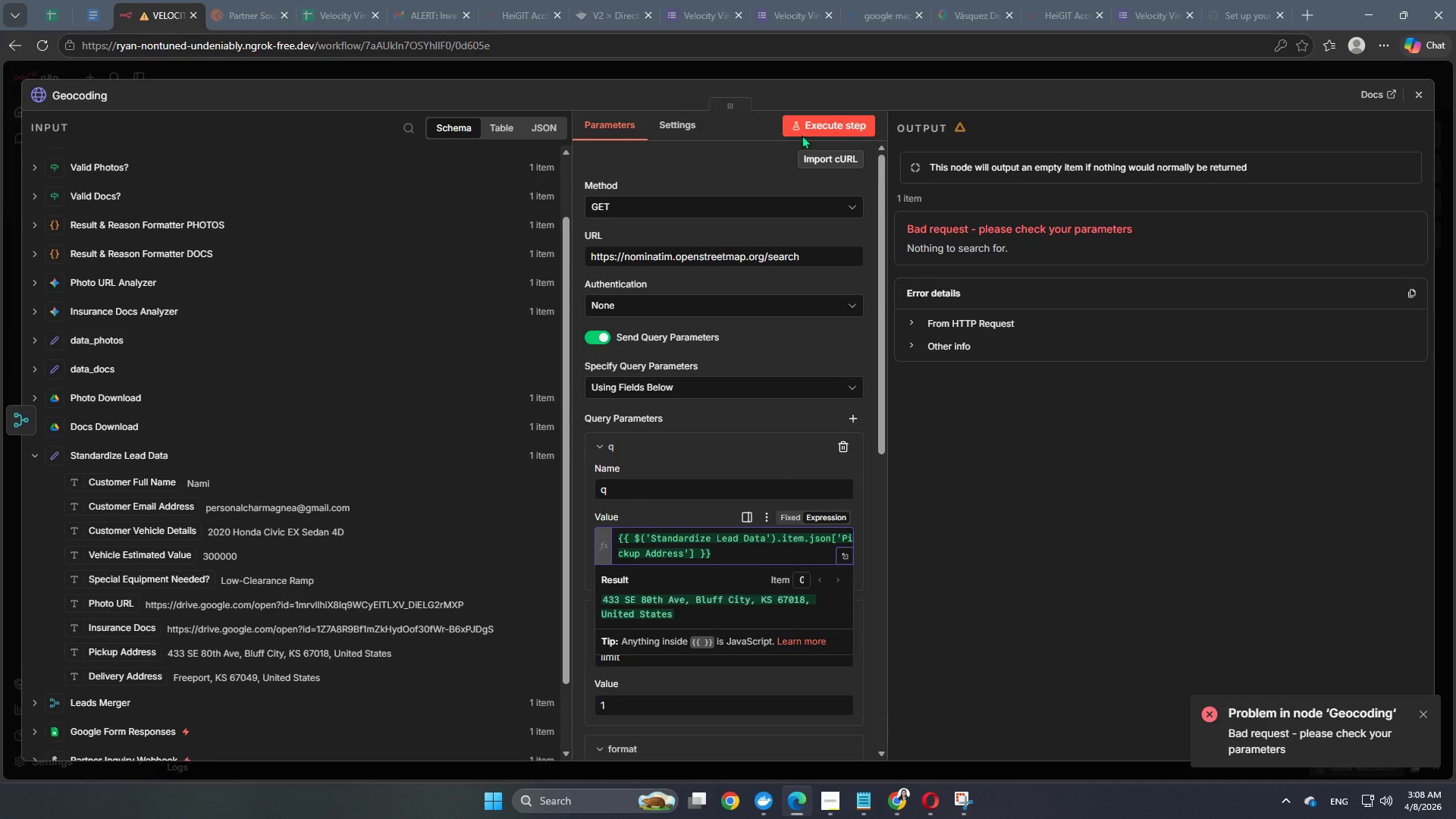 
scroll: coordinate [139, 684], scroll_direction: down, amount: 1.0
 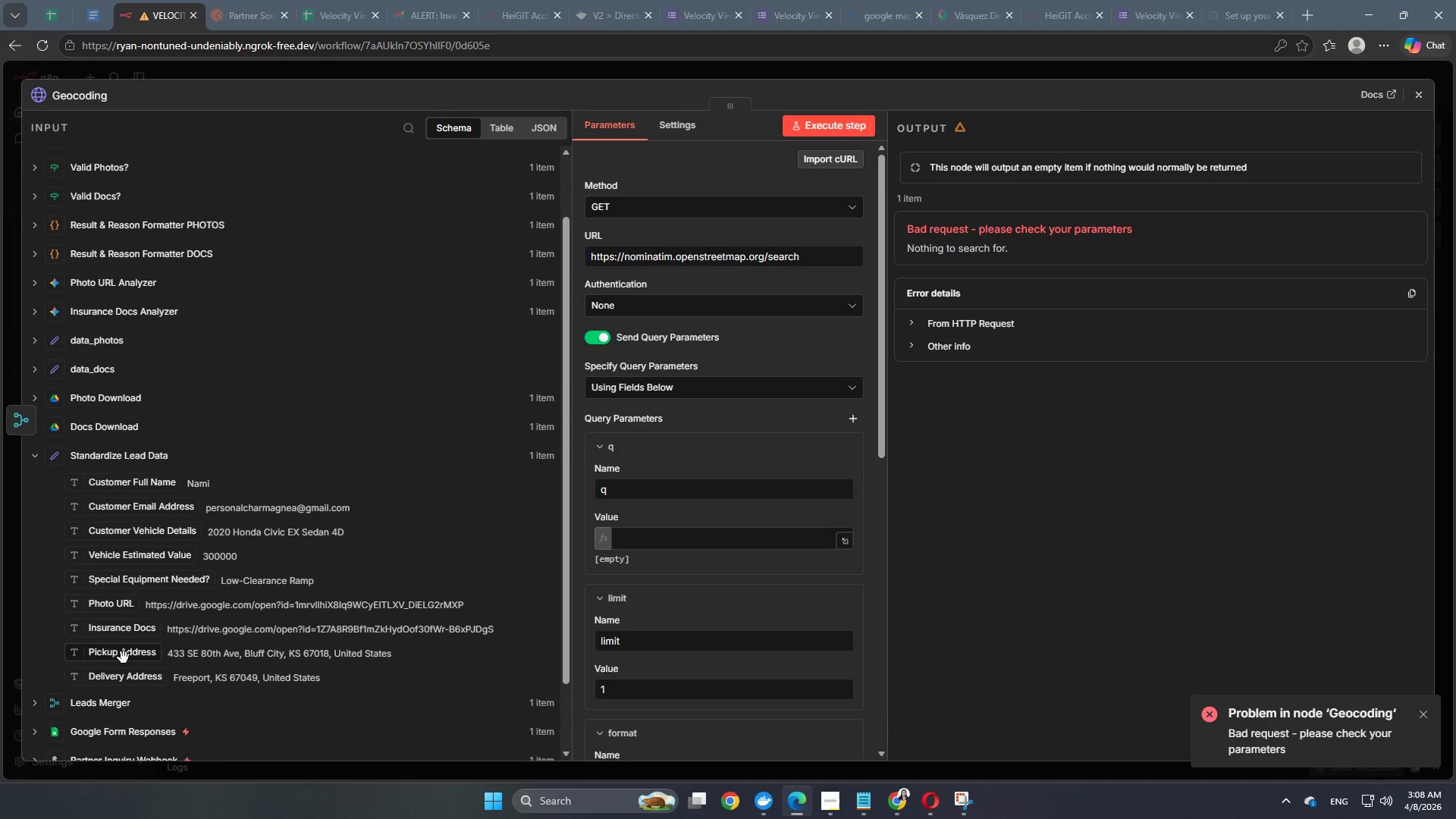 
left_click([821, 128])
 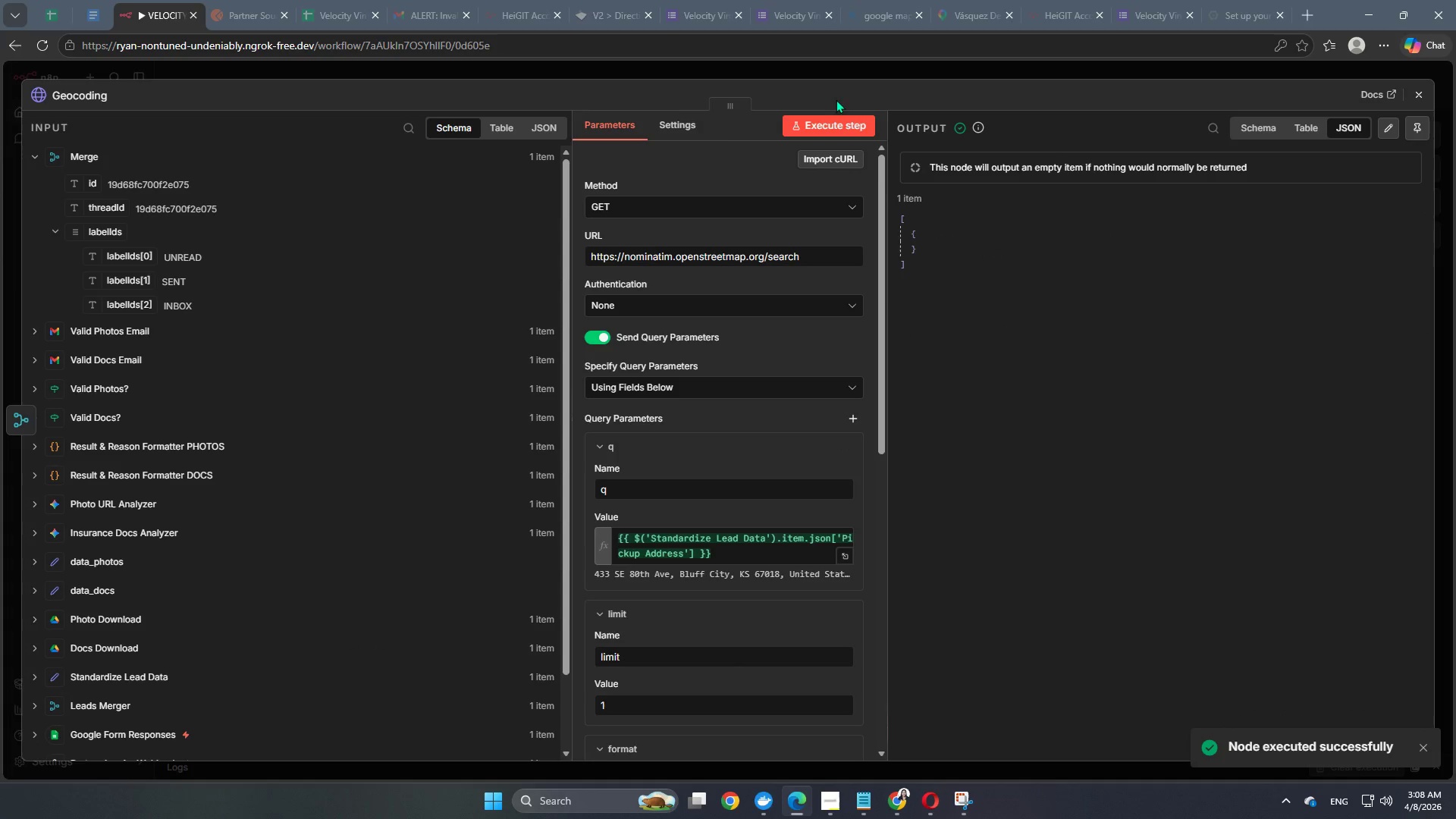 
left_click([850, 73])
 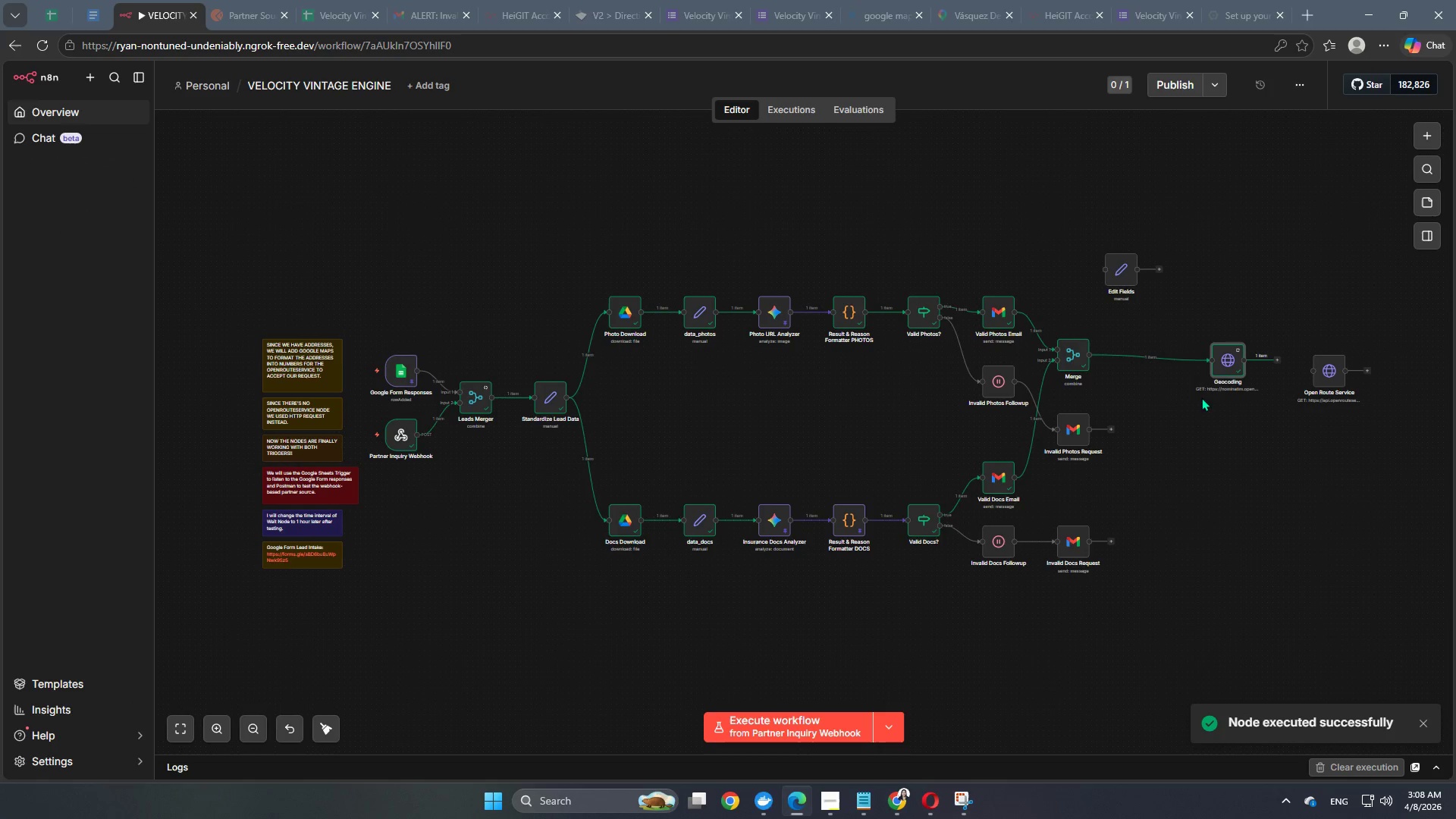 
left_click_drag(start_coordinate=[1233, 354], to_coordinate=[1151, 350])
 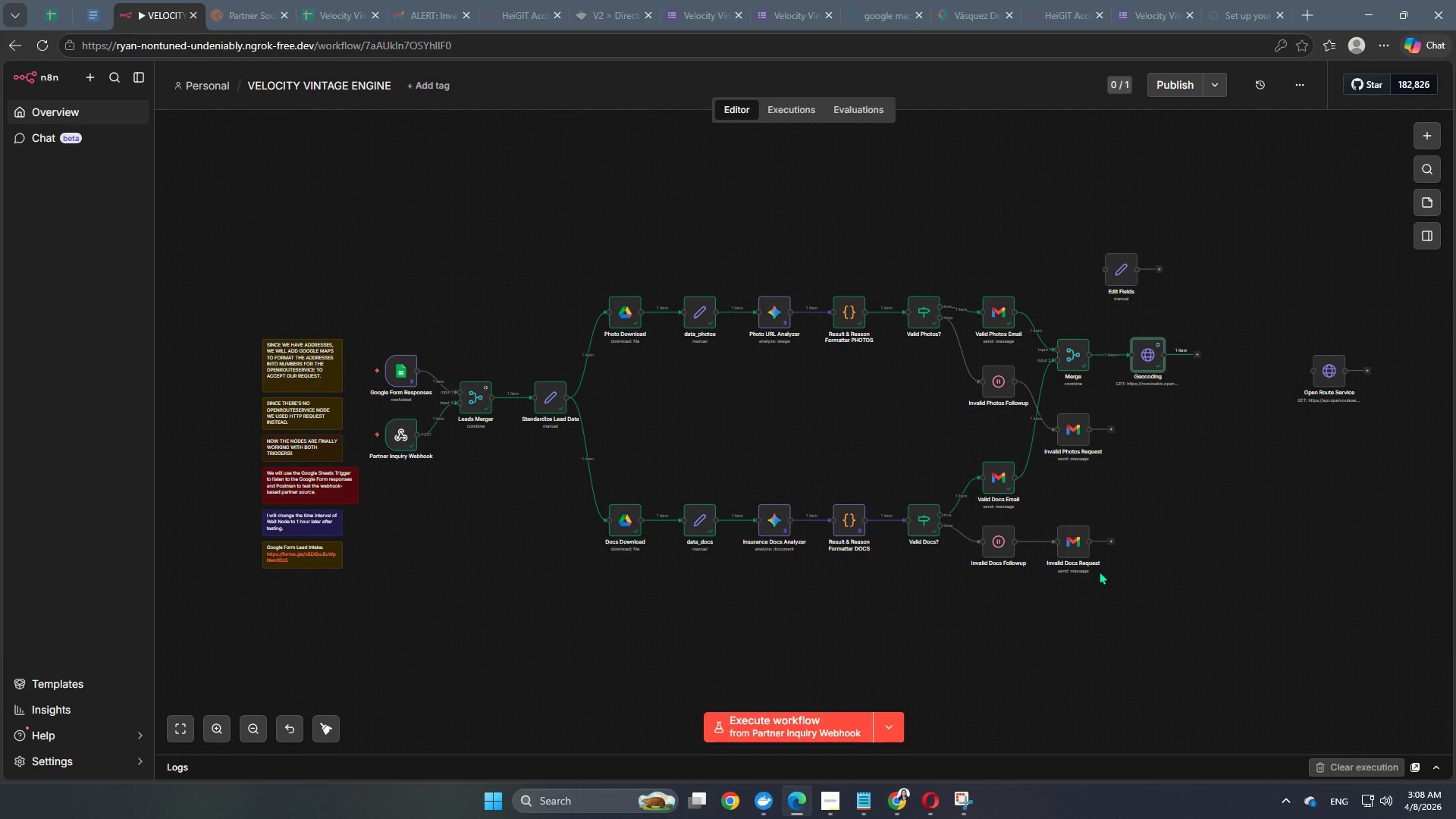 
wait(23.17)
 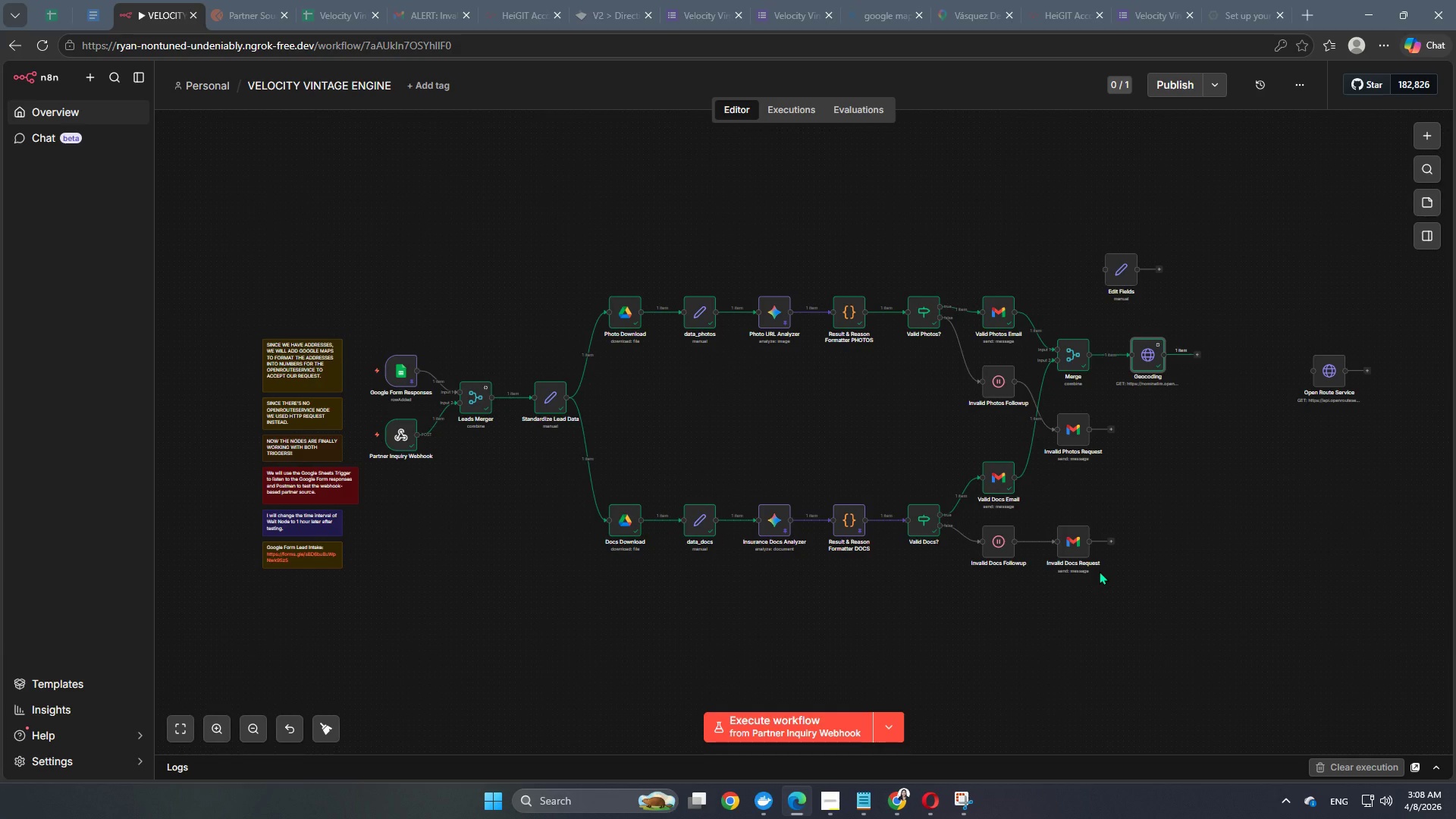 
double_click([1156, 362])
 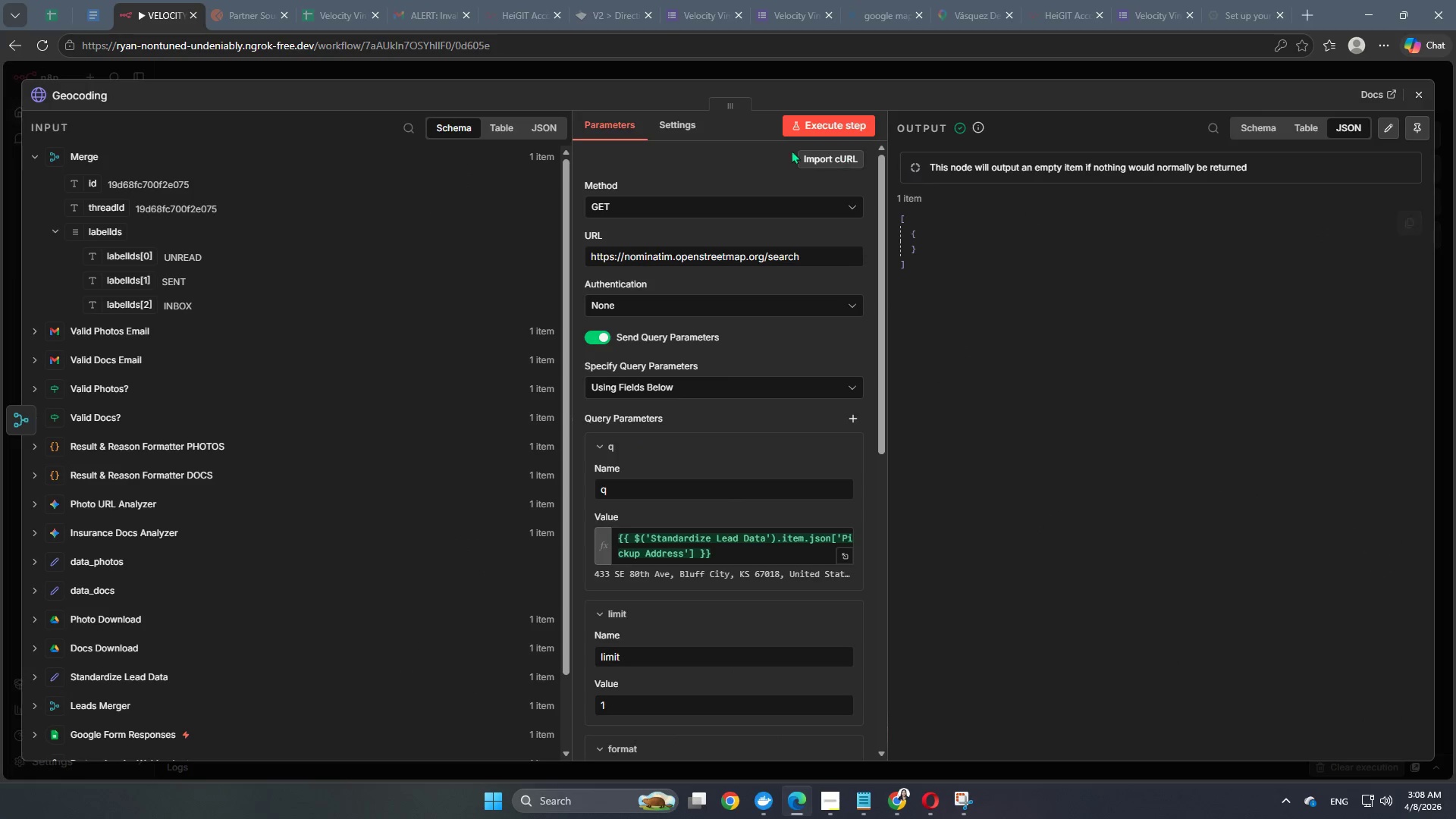 
left_click([679, 132])
 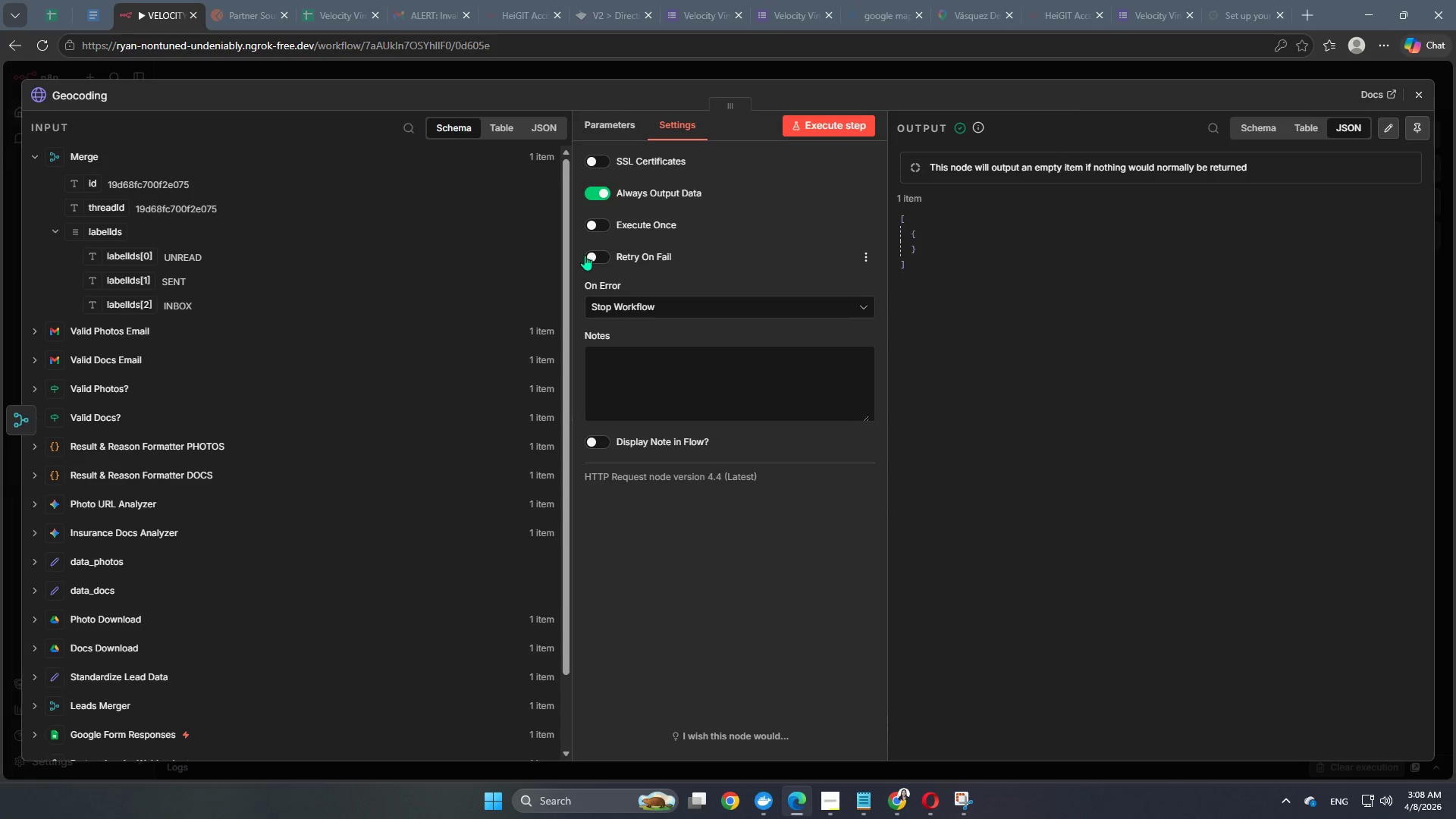 
left_click([594, 224])
 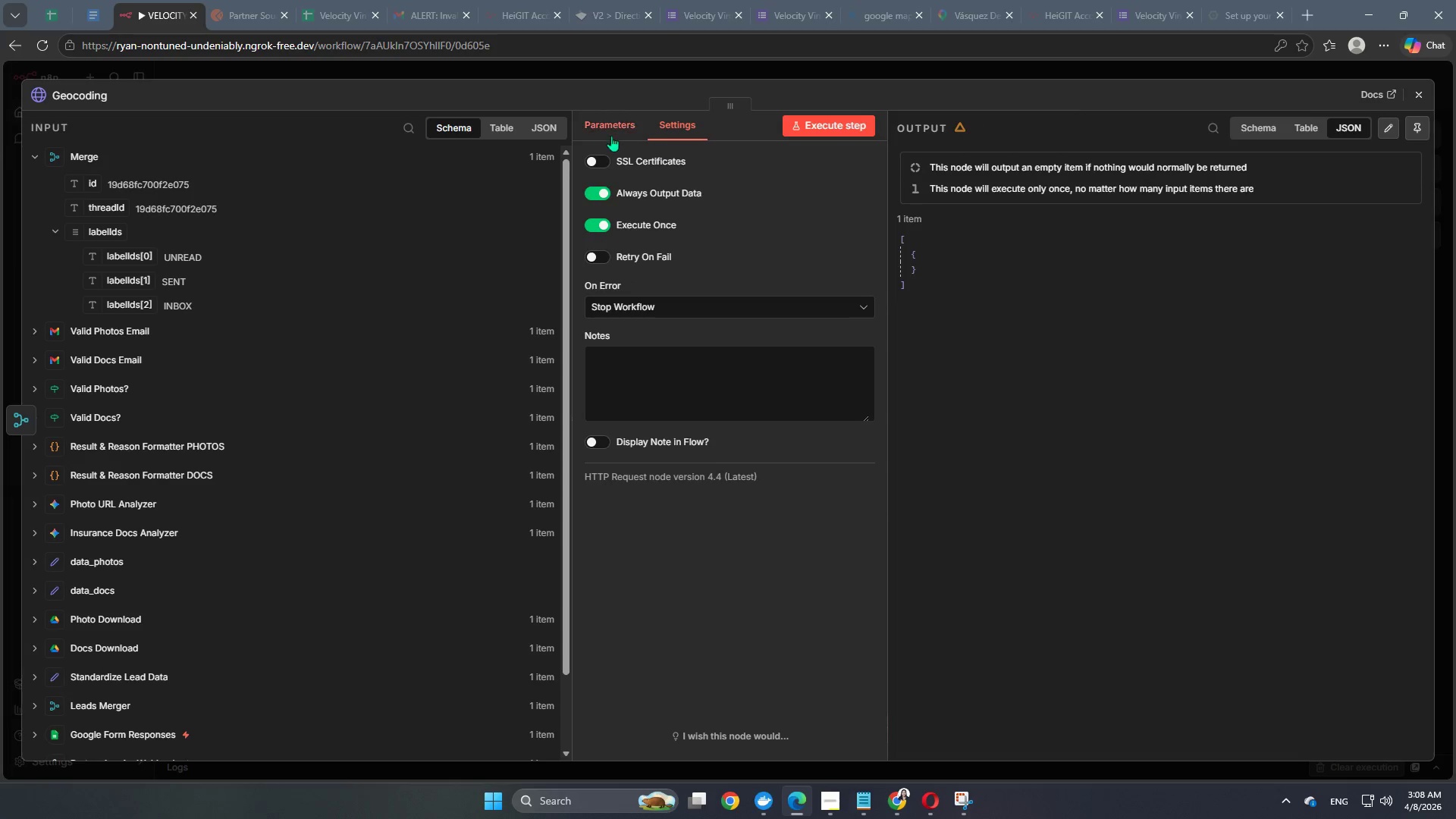 
left_click([594, 130])
 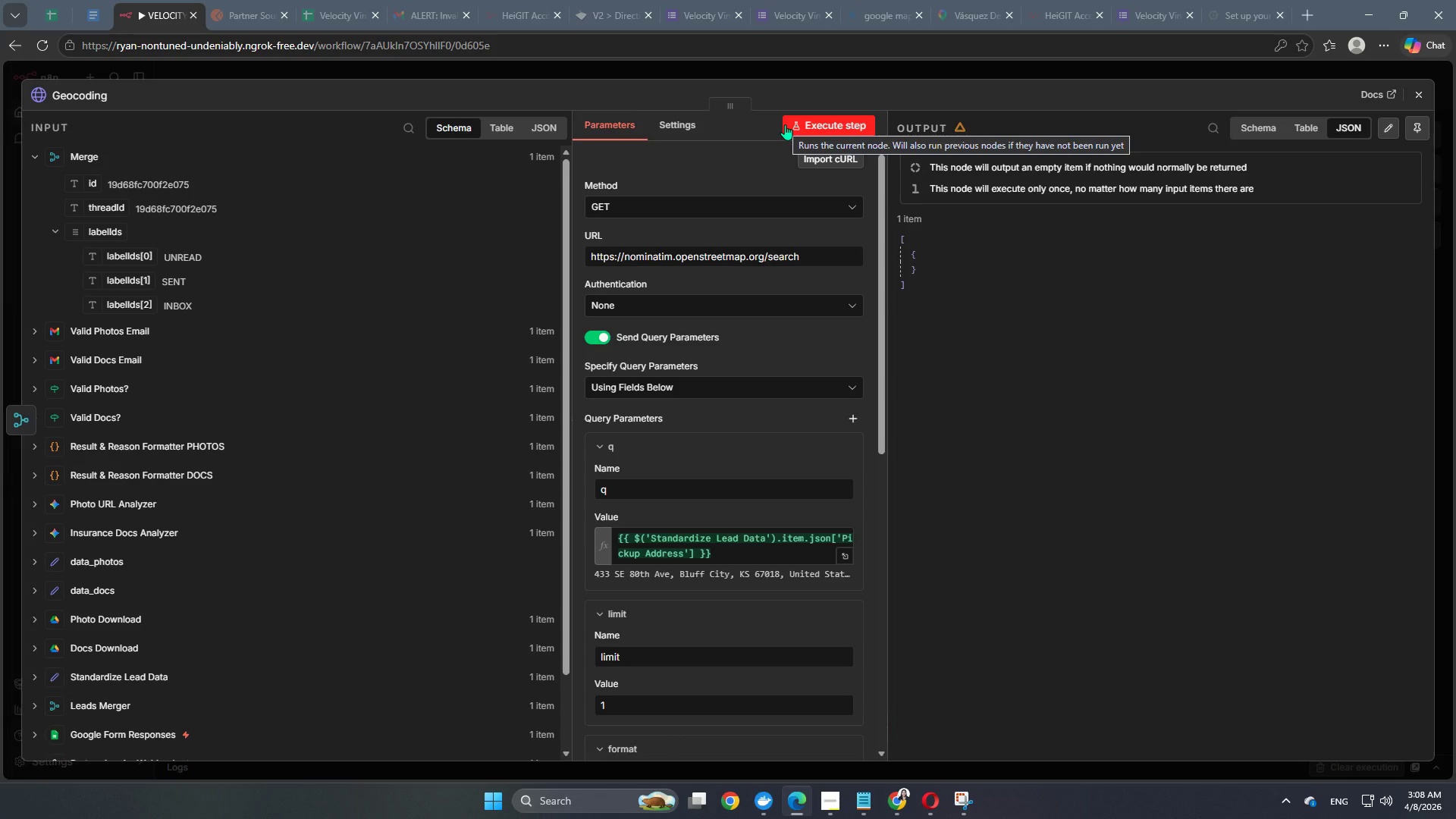 
wait(10.92)
 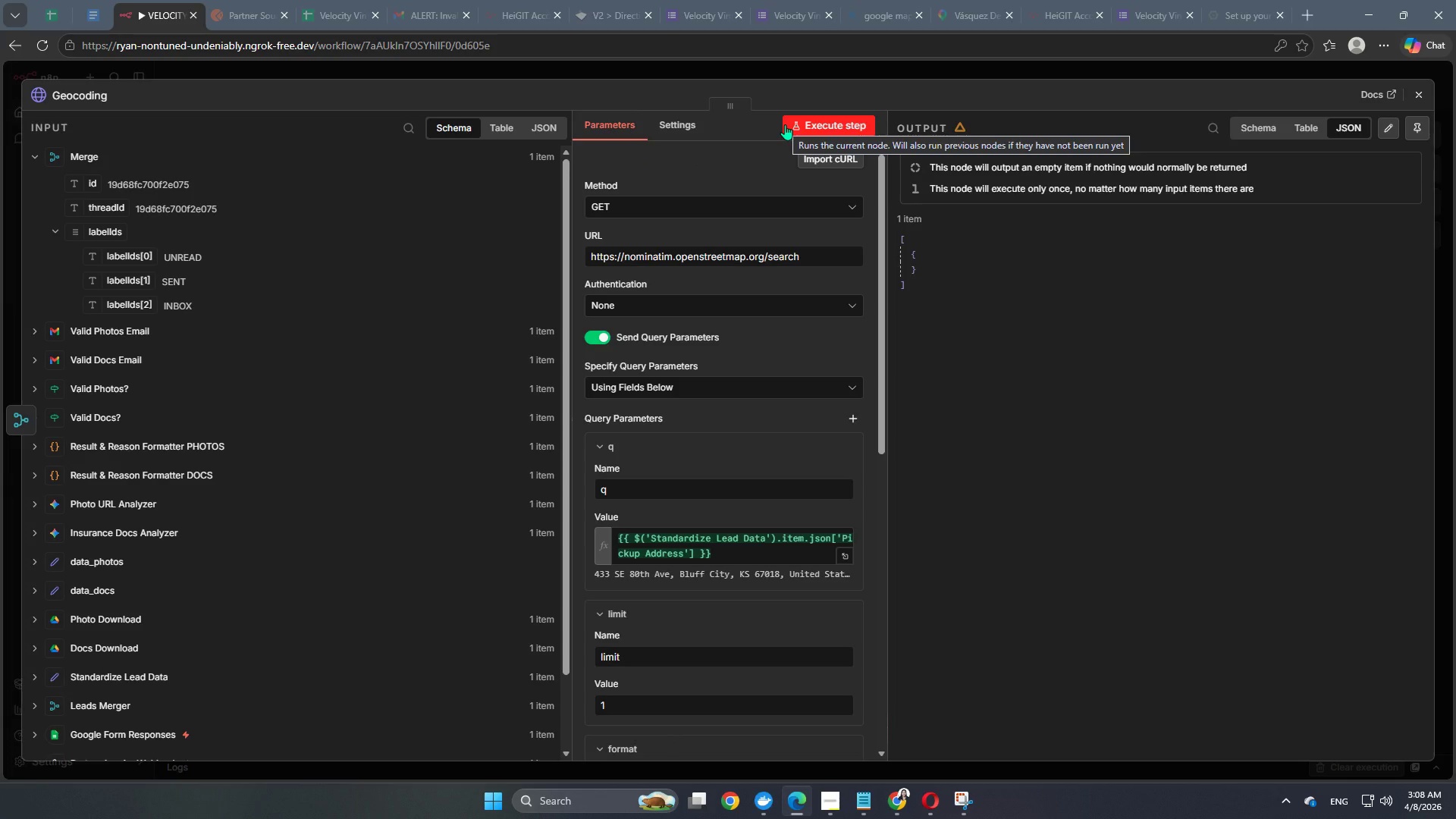 
left_click([794, 136])
 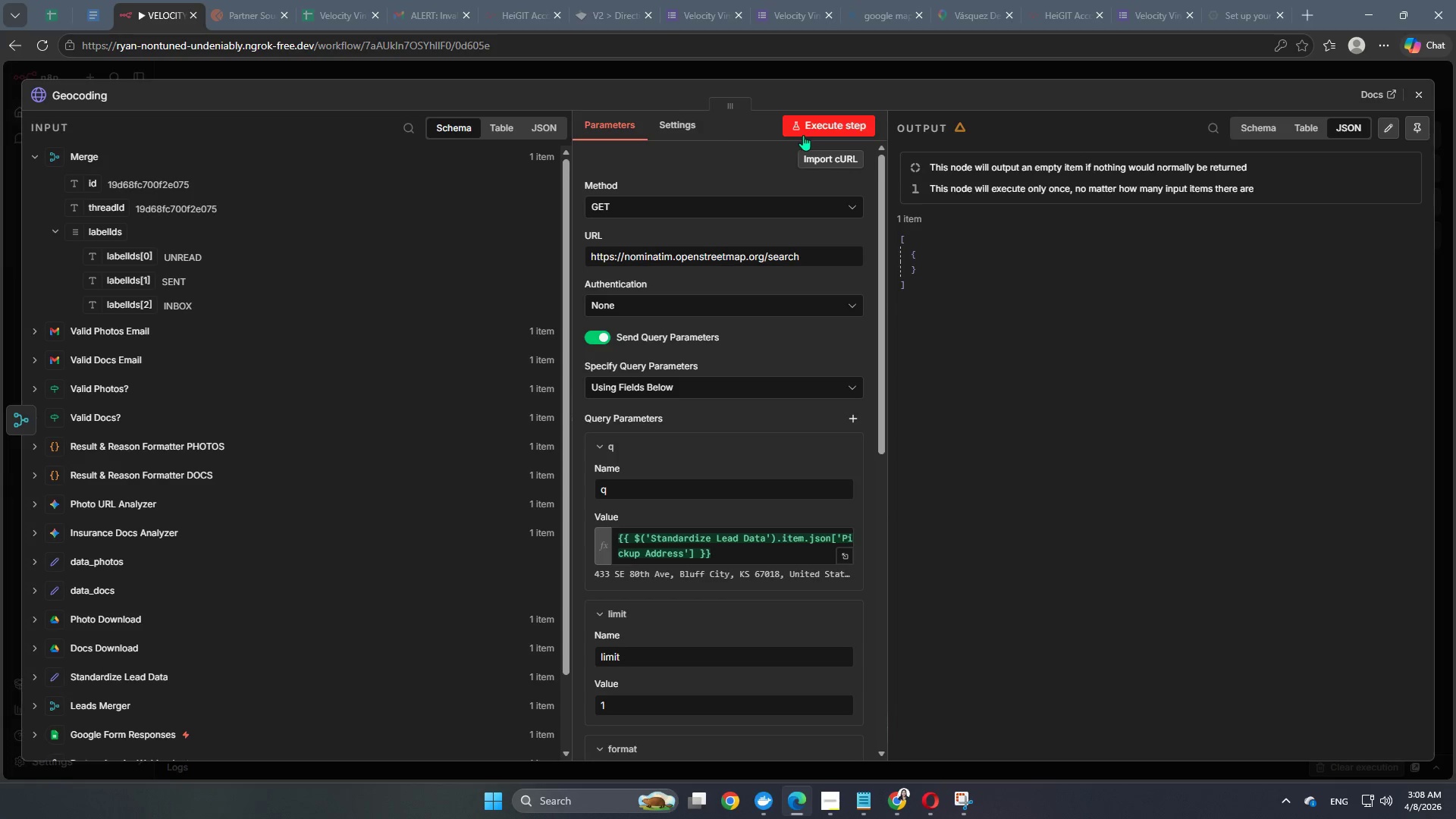 
left_click([808, 135])
 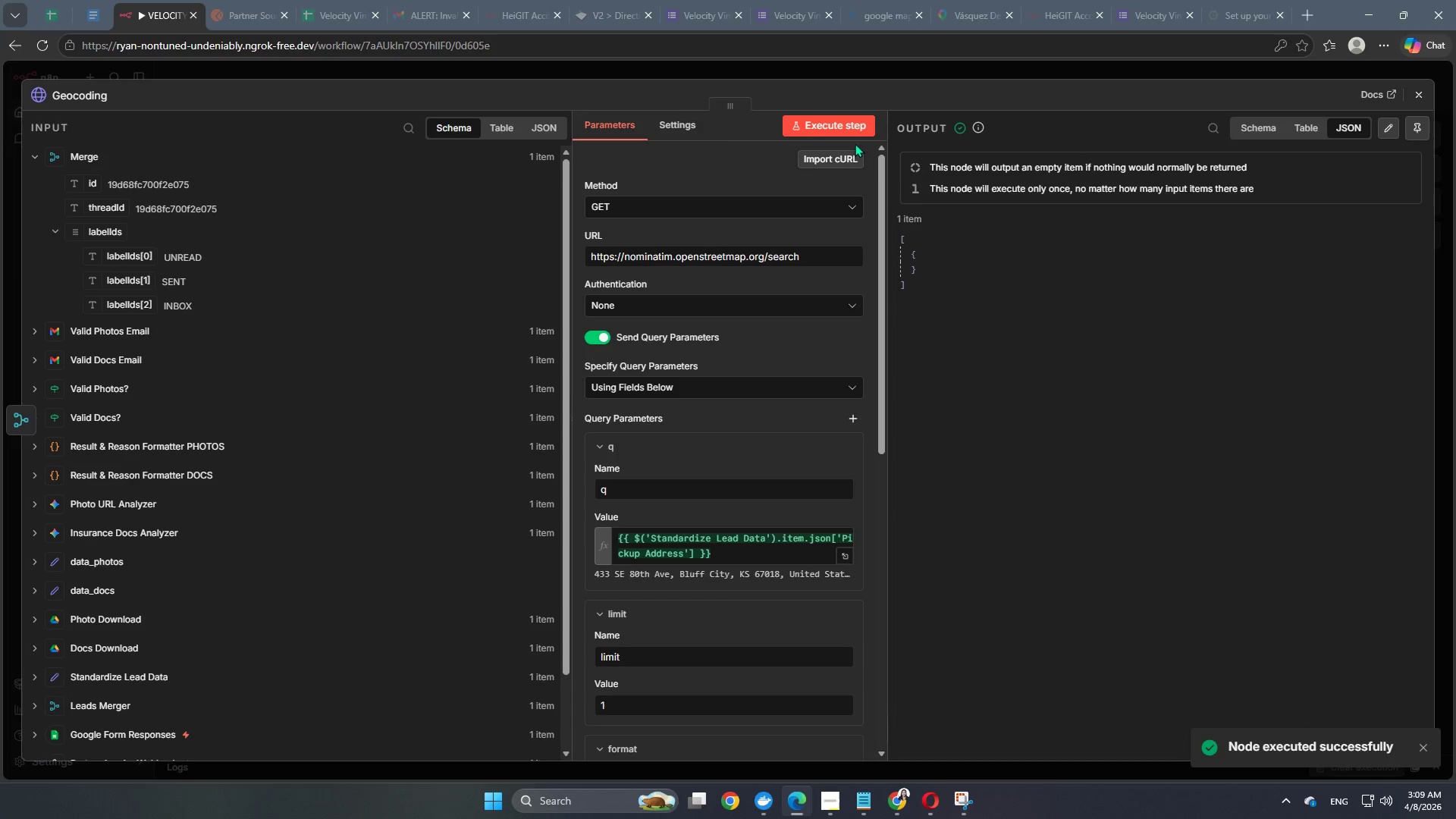 
left_click([751, 74])
 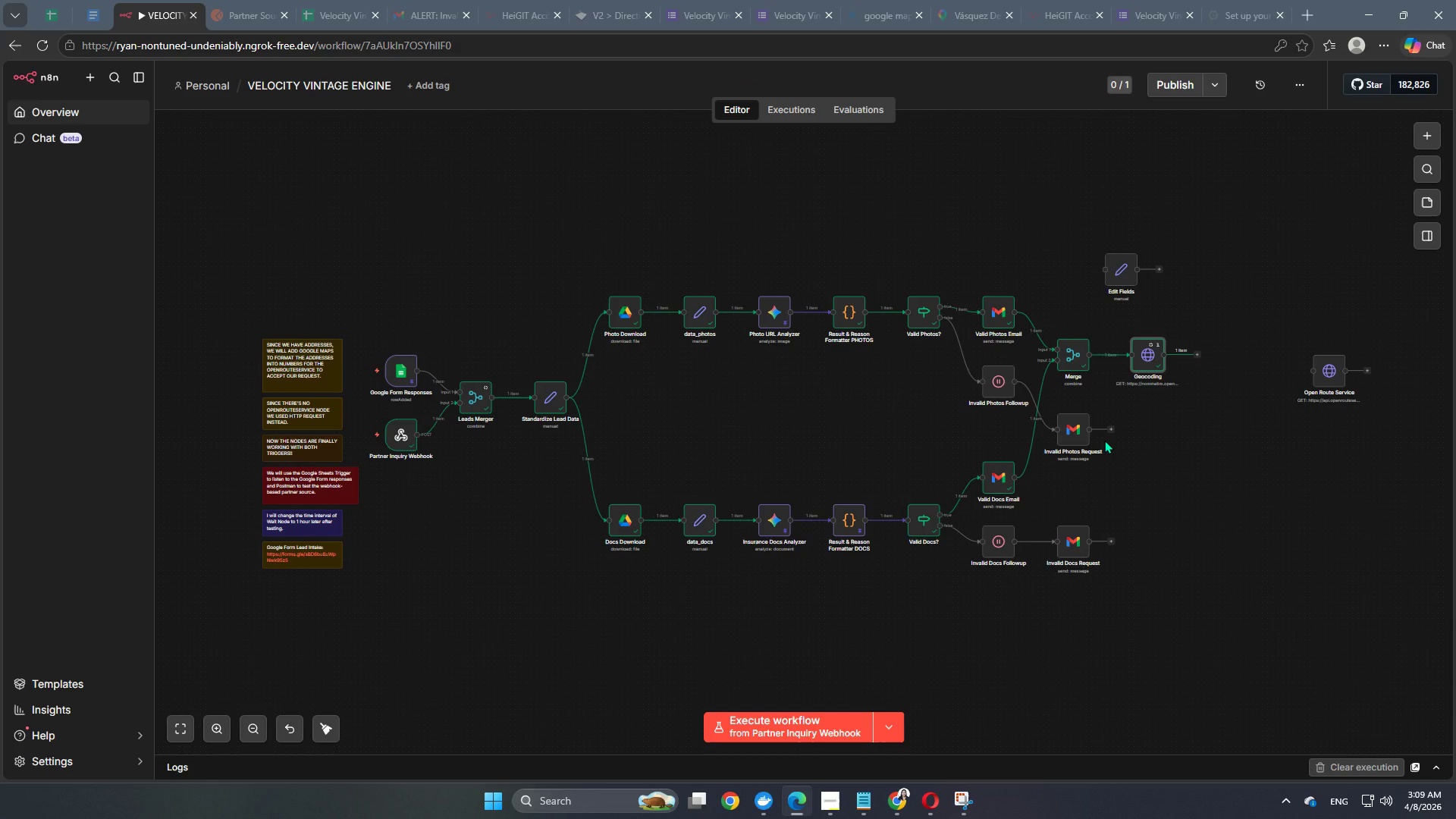 
wait(12.02)
 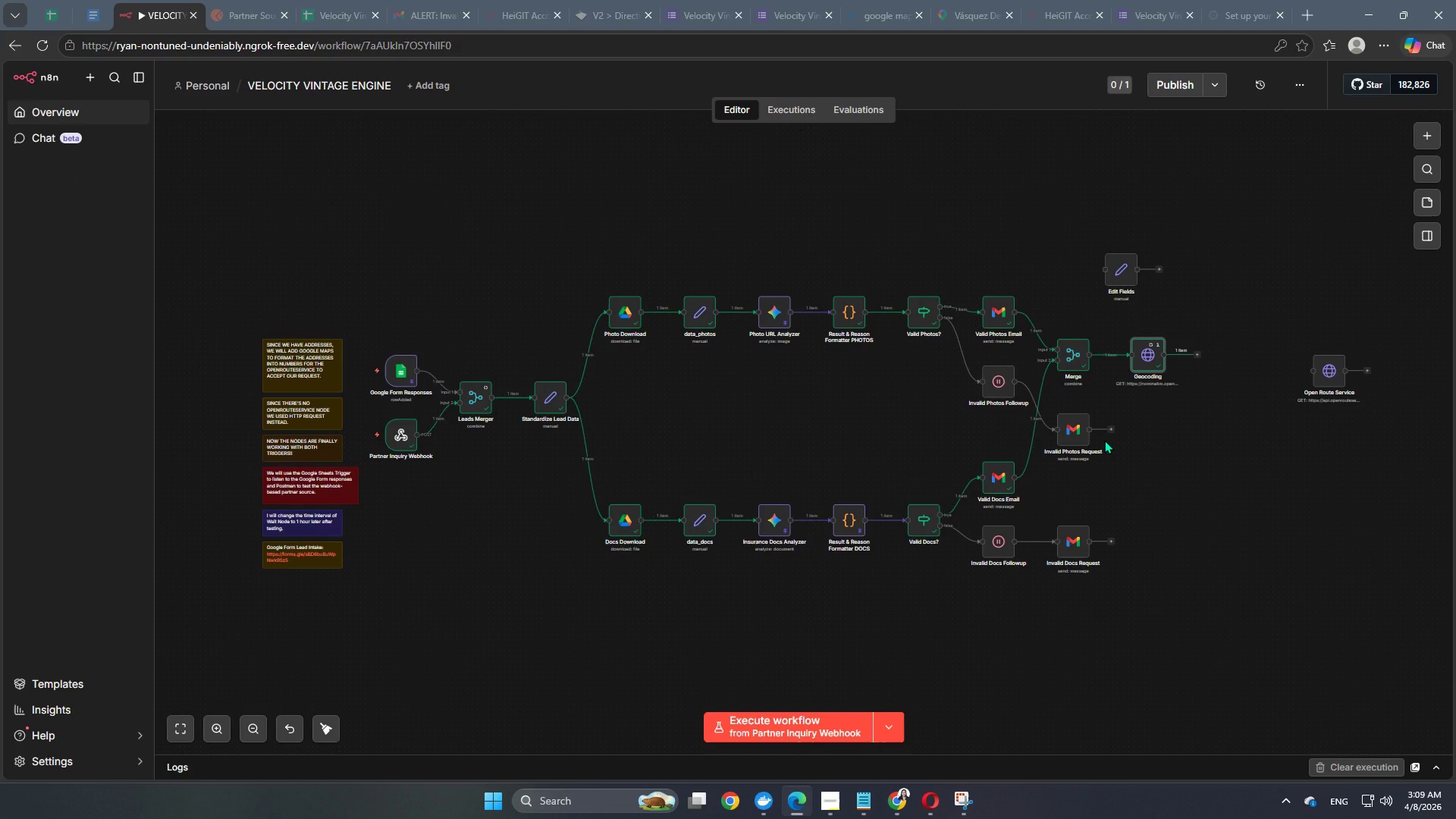 
left_click([825, 801])